 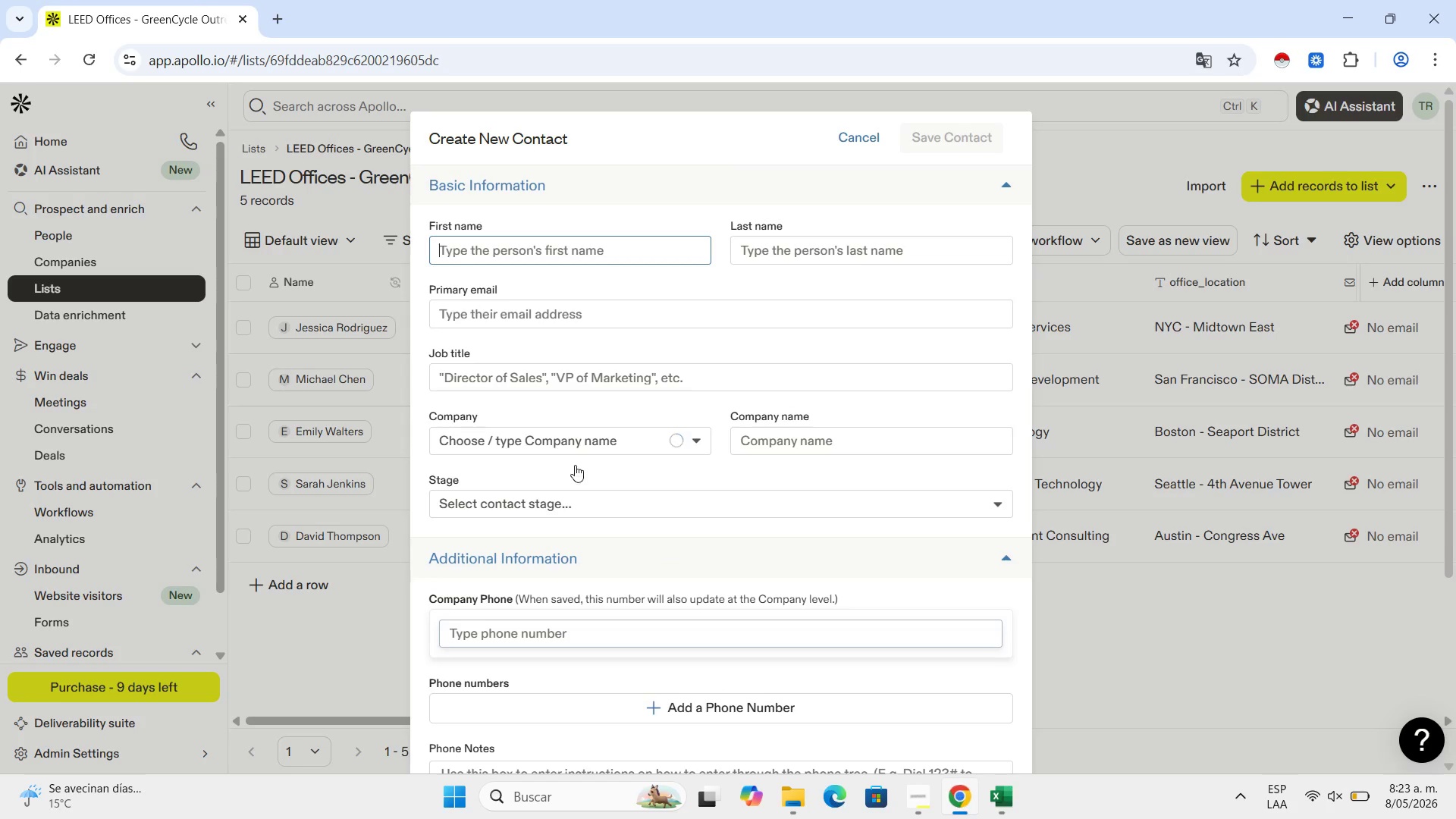 
left_click([607, 239])
 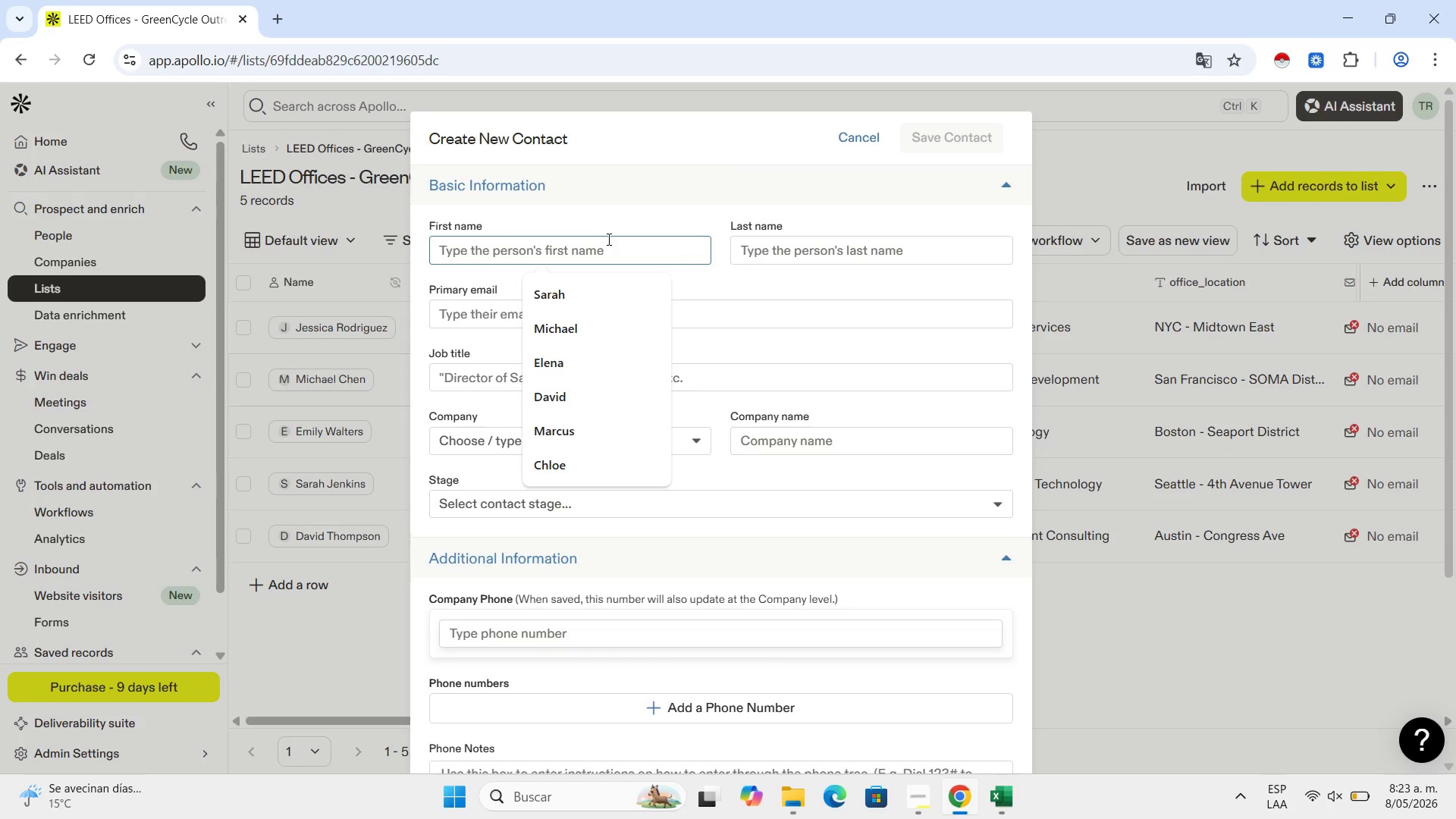 
key(Control+V)
 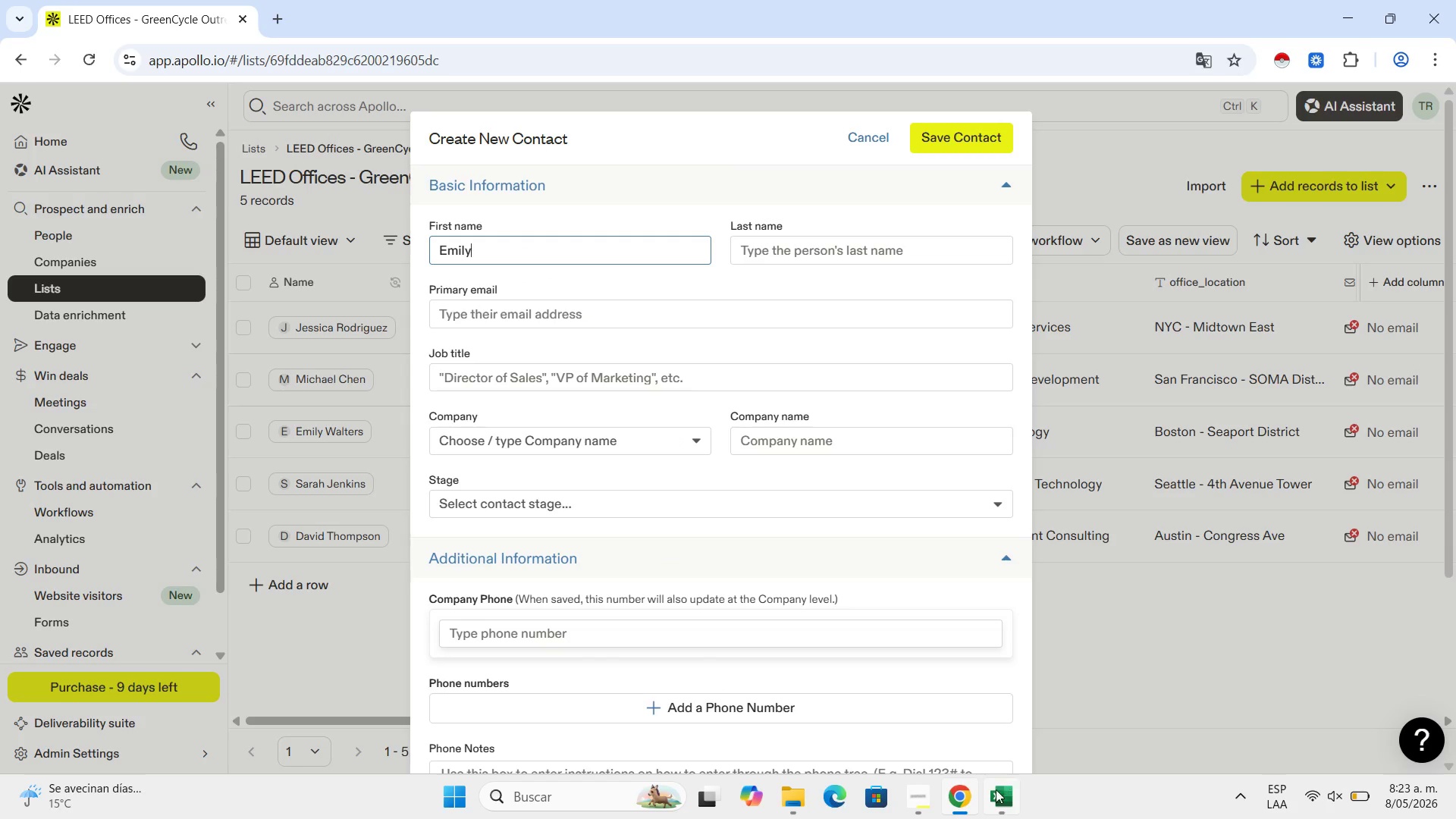 
left_click([1004, 799])
 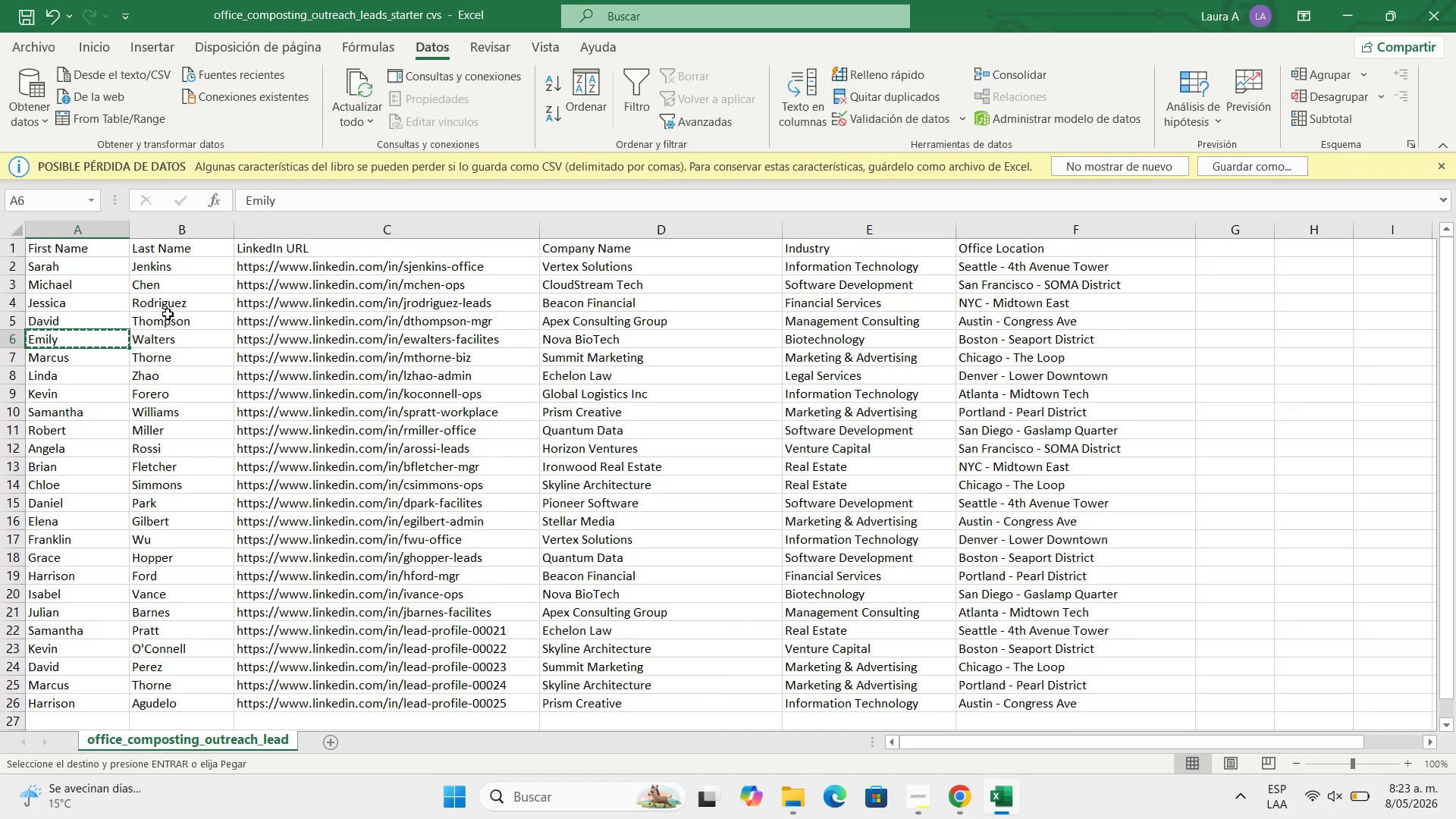 
left_click([152, 341])
 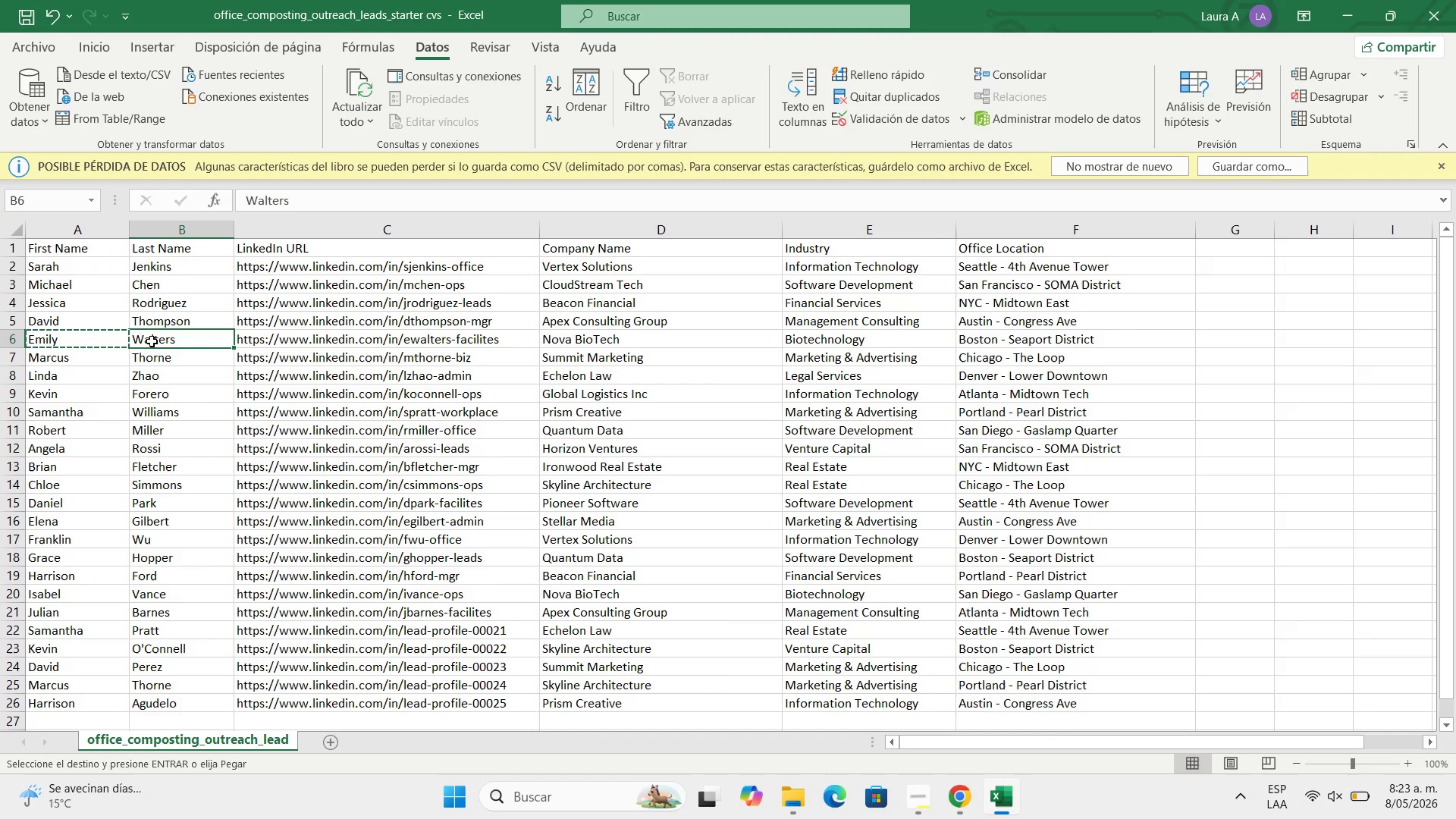 
double_click([152, 341])
 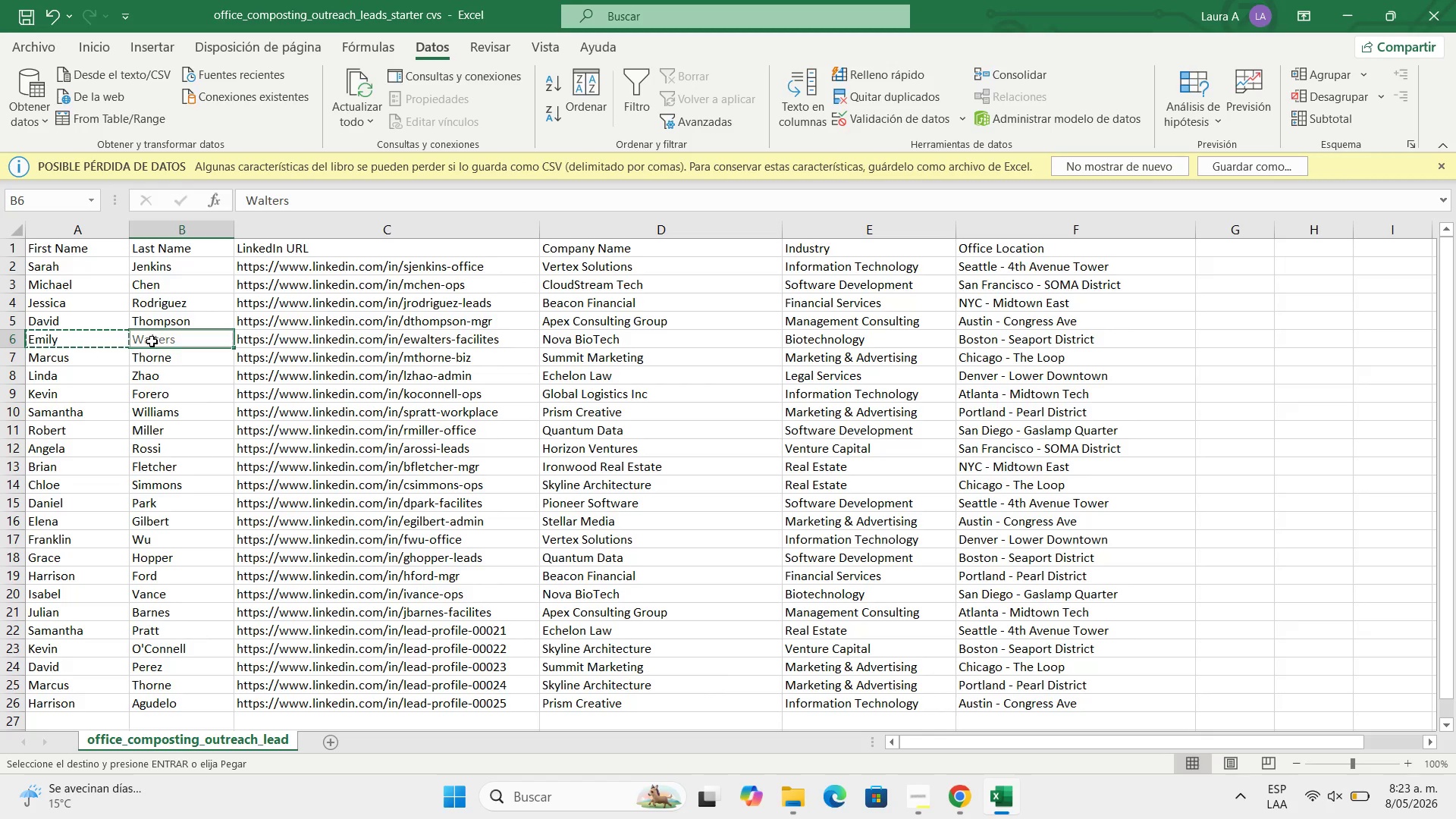 
key(Control+C)
 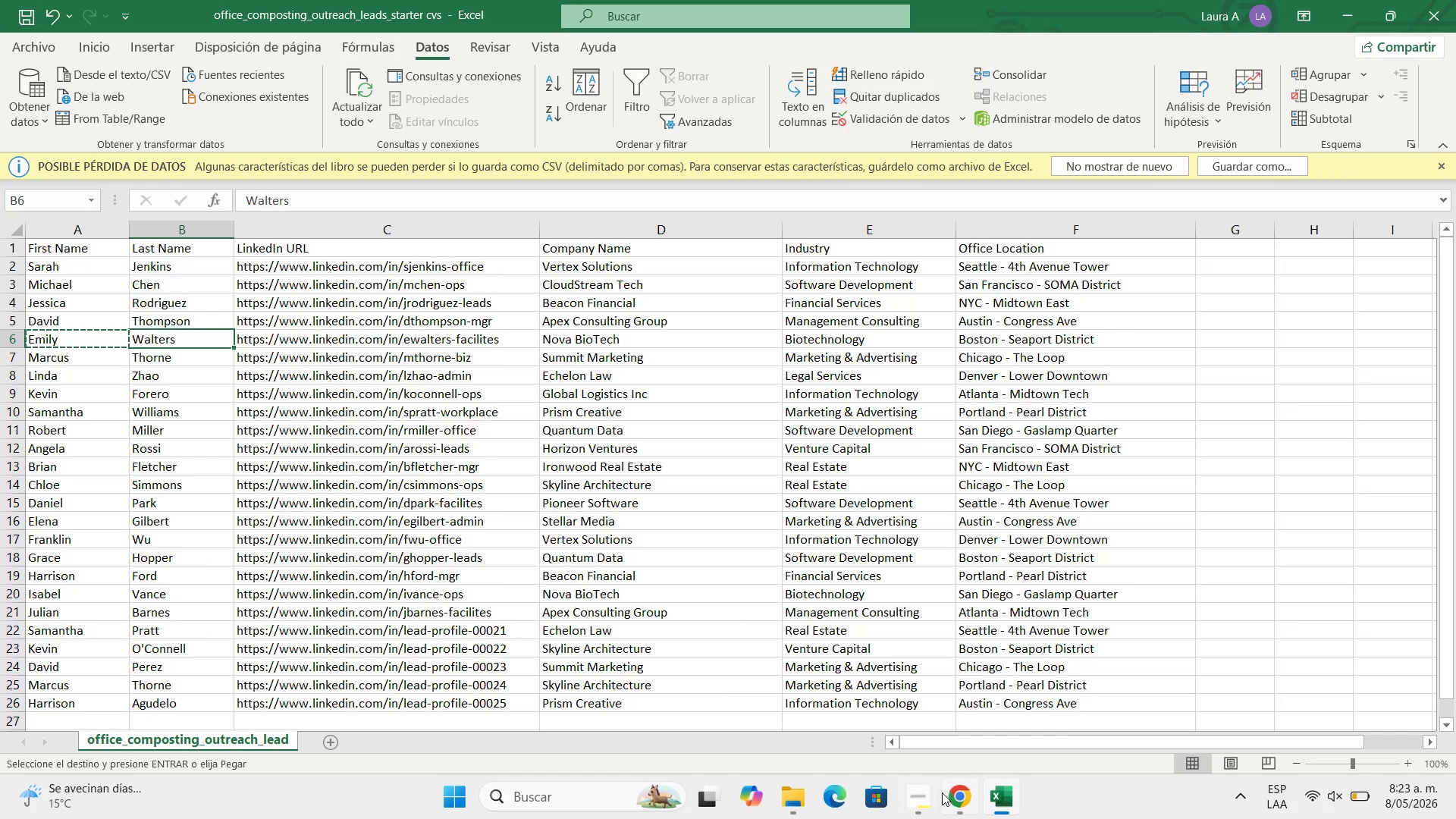 
left_click([956, 792])
 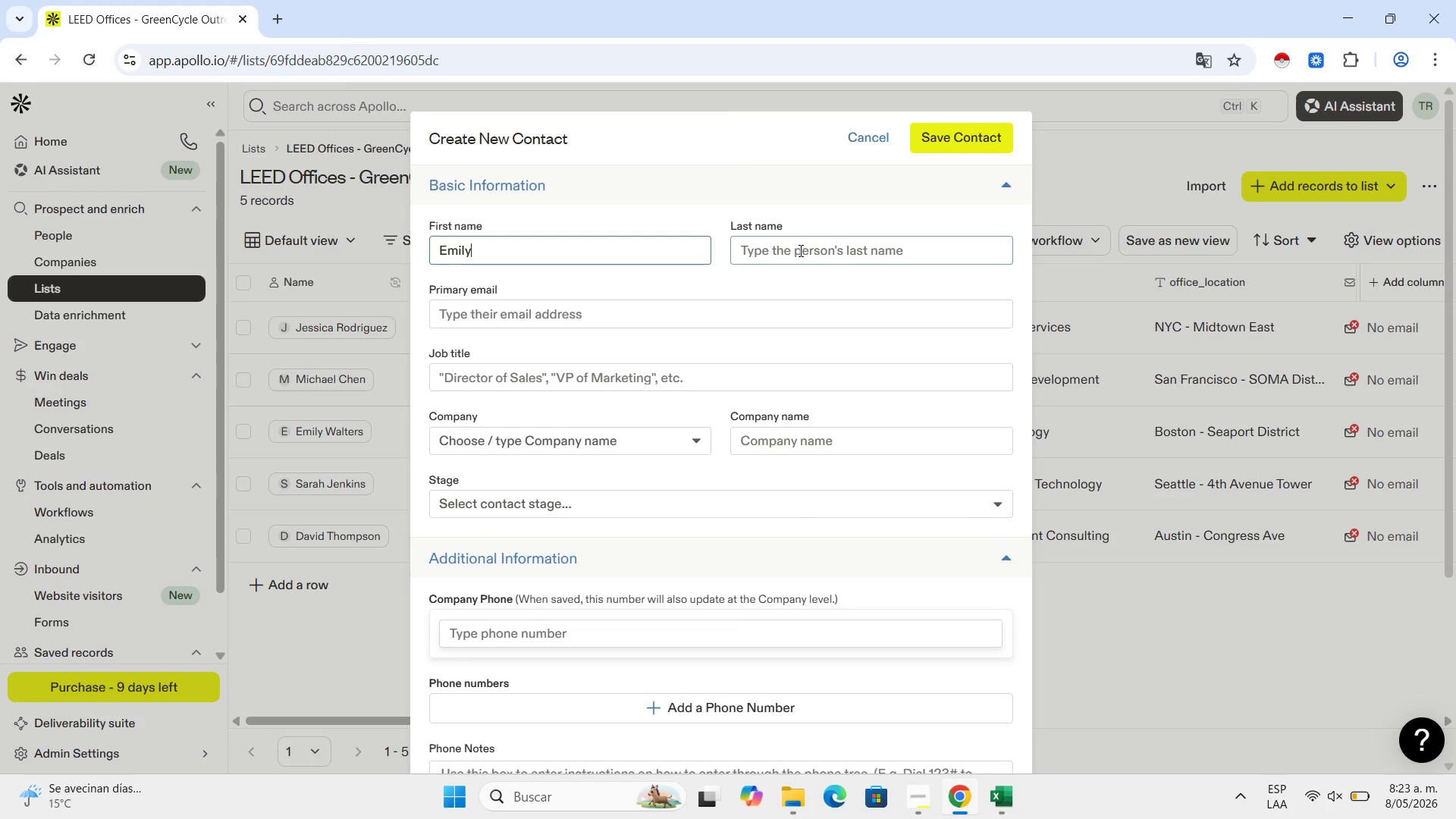 
left_click([803, 252])
 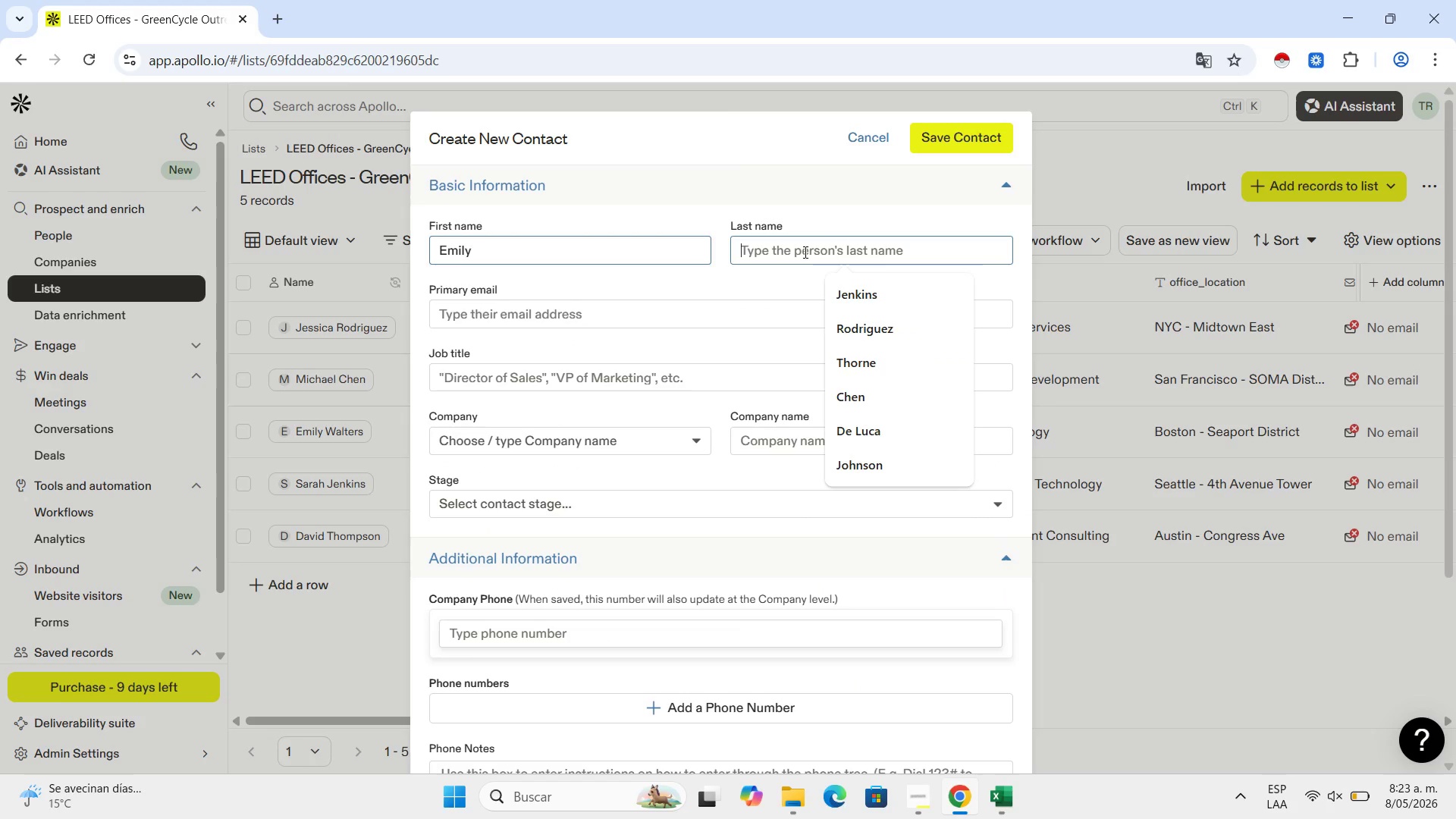 
key(Control+V)
 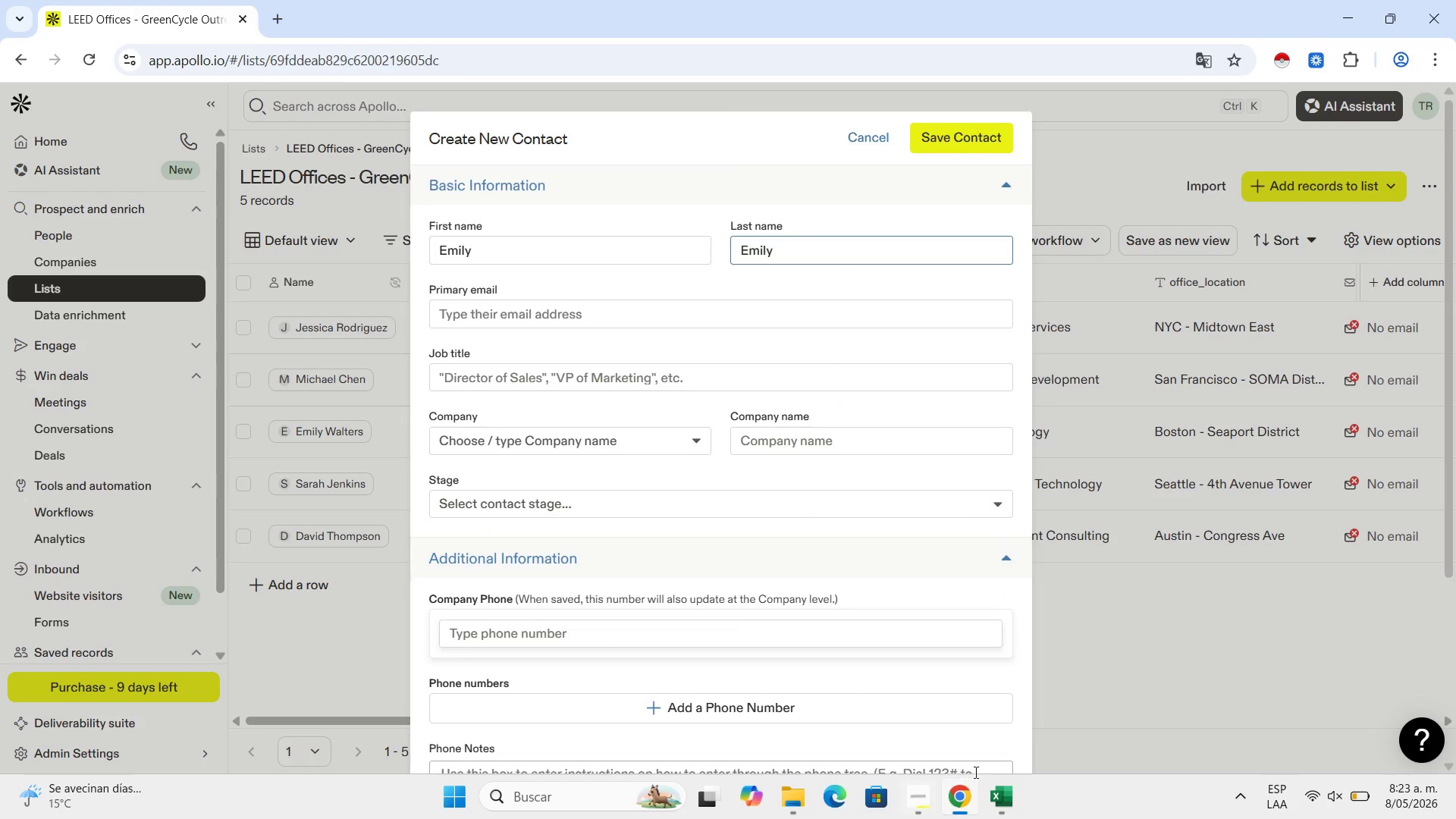 
left_click([1005, 794])
 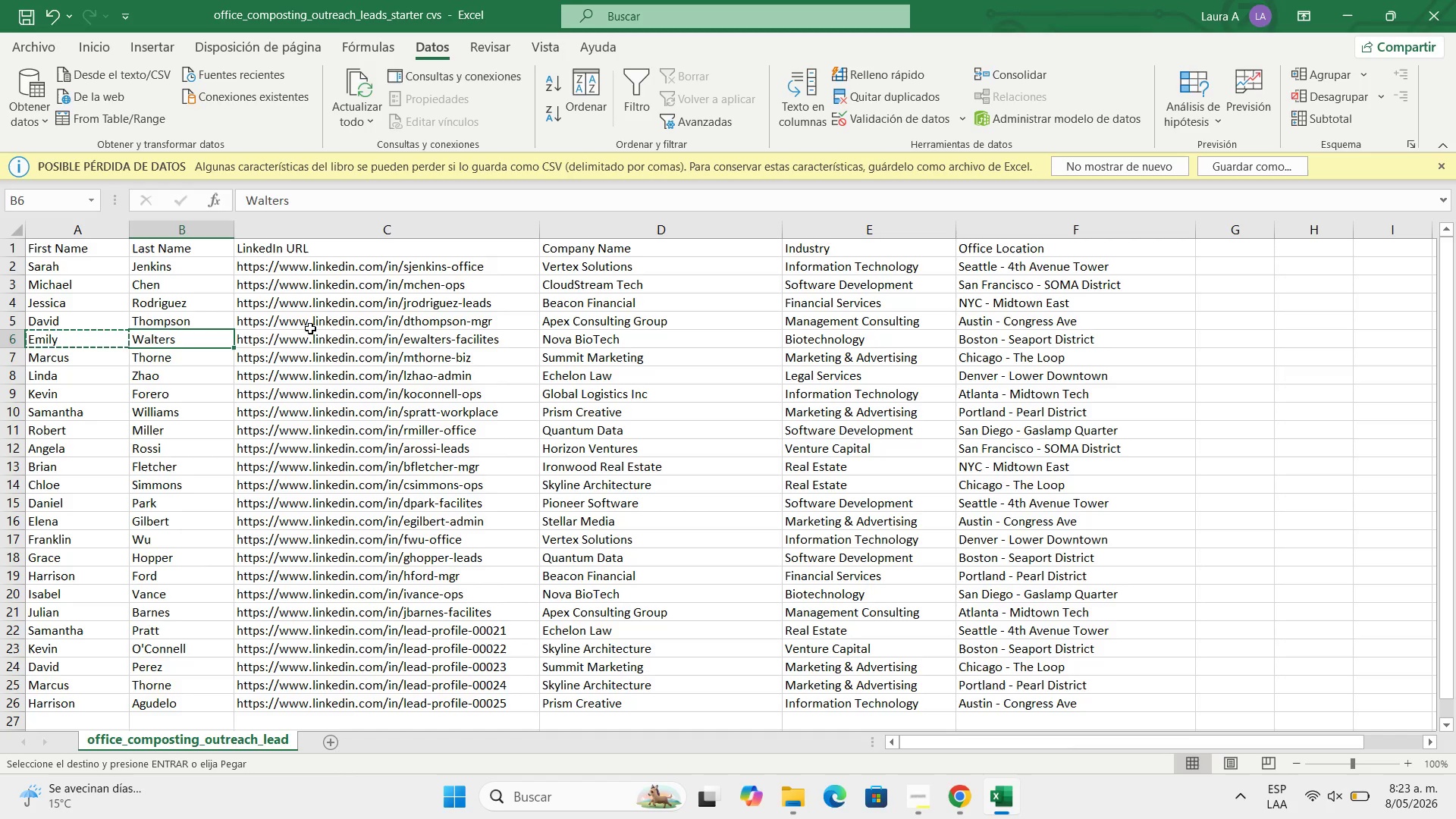 
left_click([306, 340])
 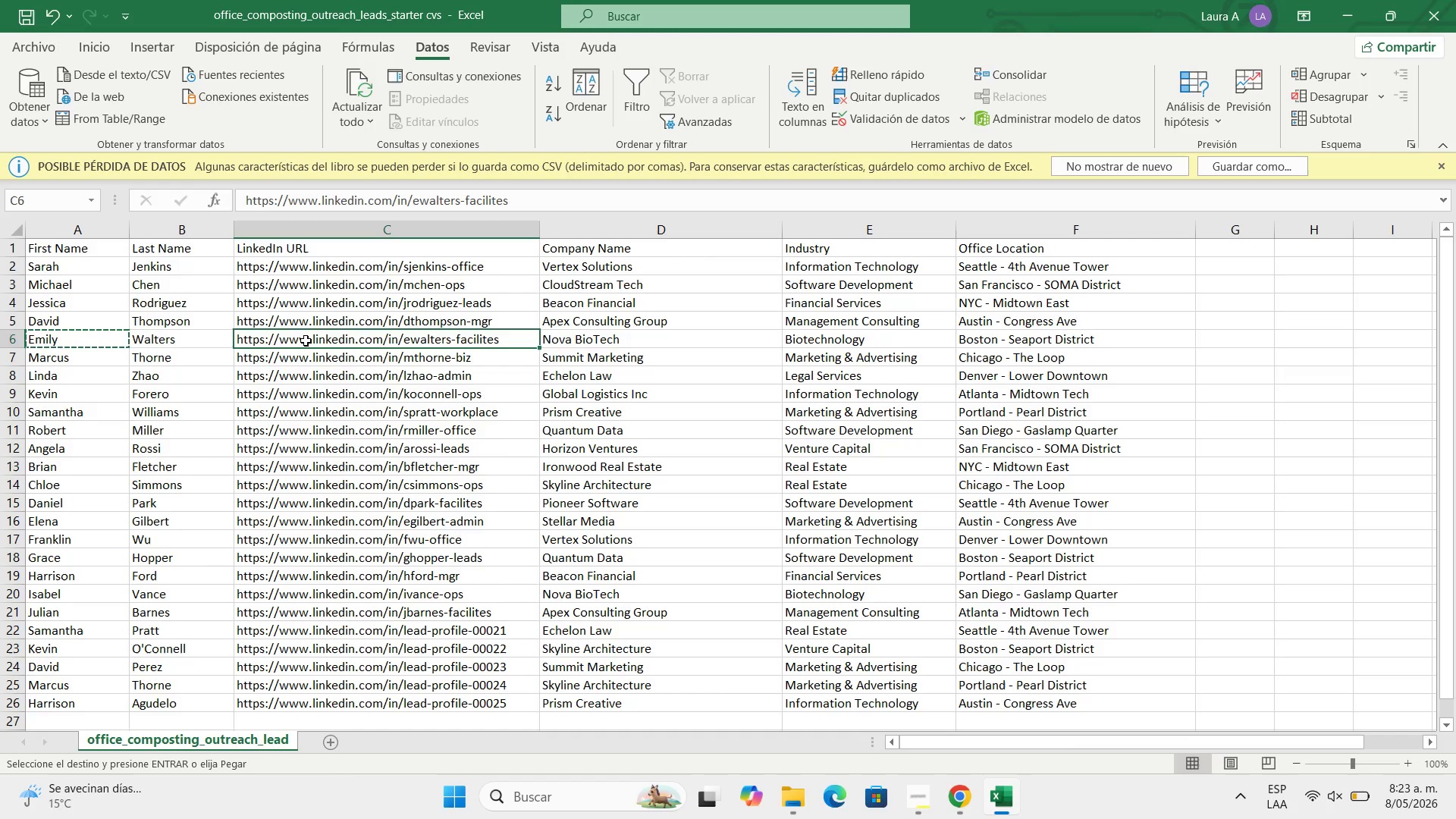 
key(Control+C)
 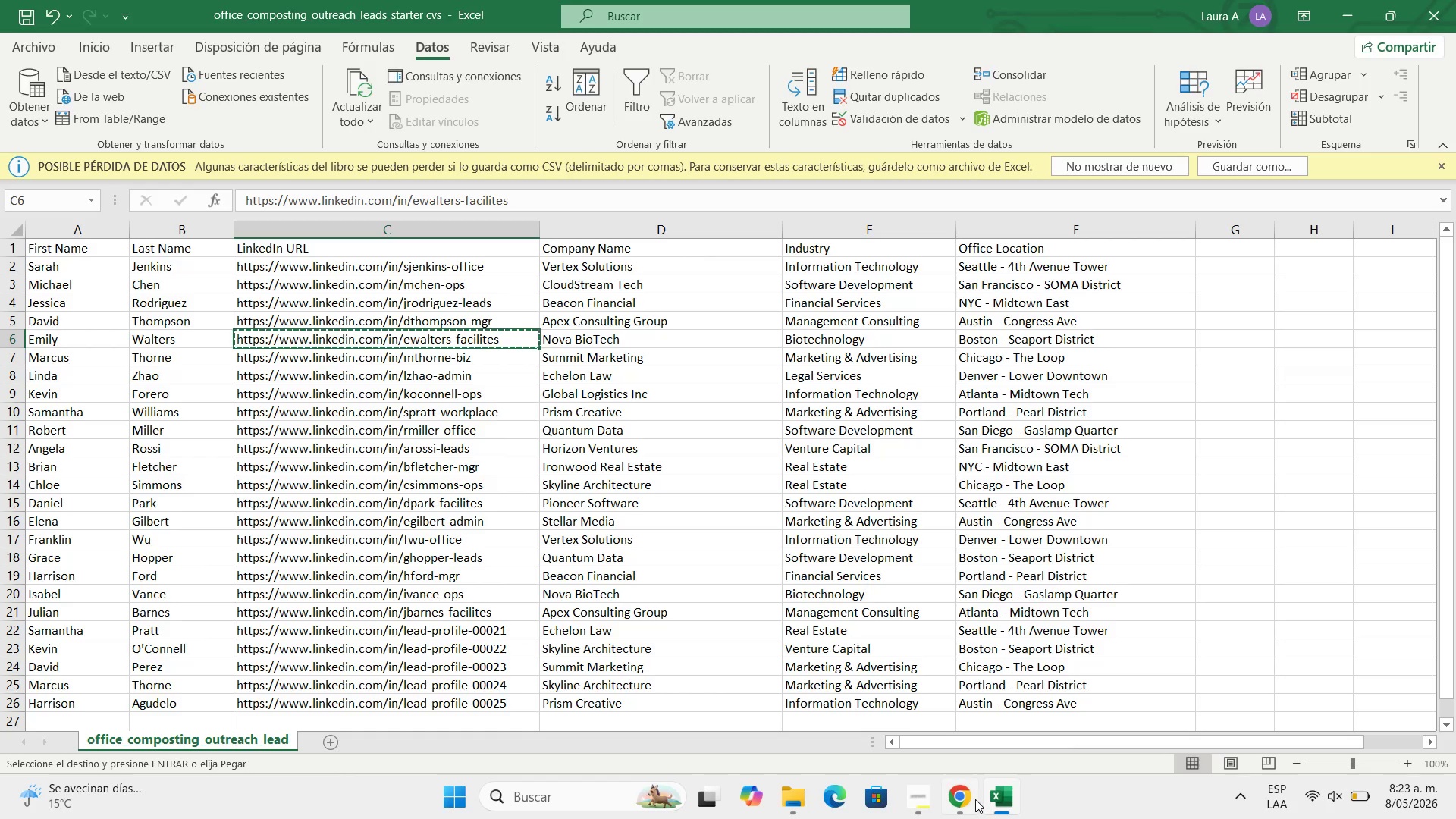 
left_click([980, 800])
 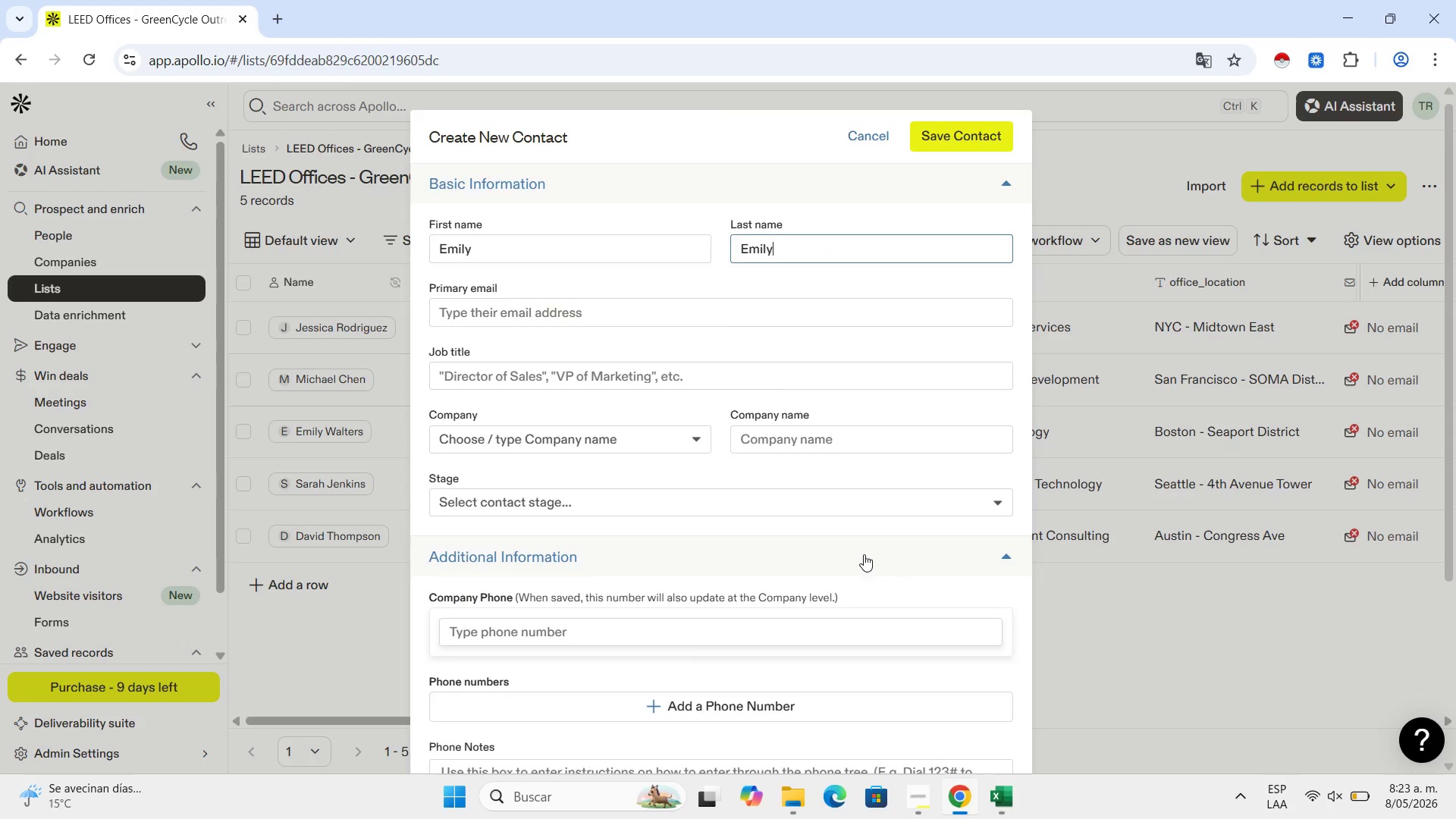 
scroll: coordinate [864, 554], scroll_direction: down, amount: 2.0
 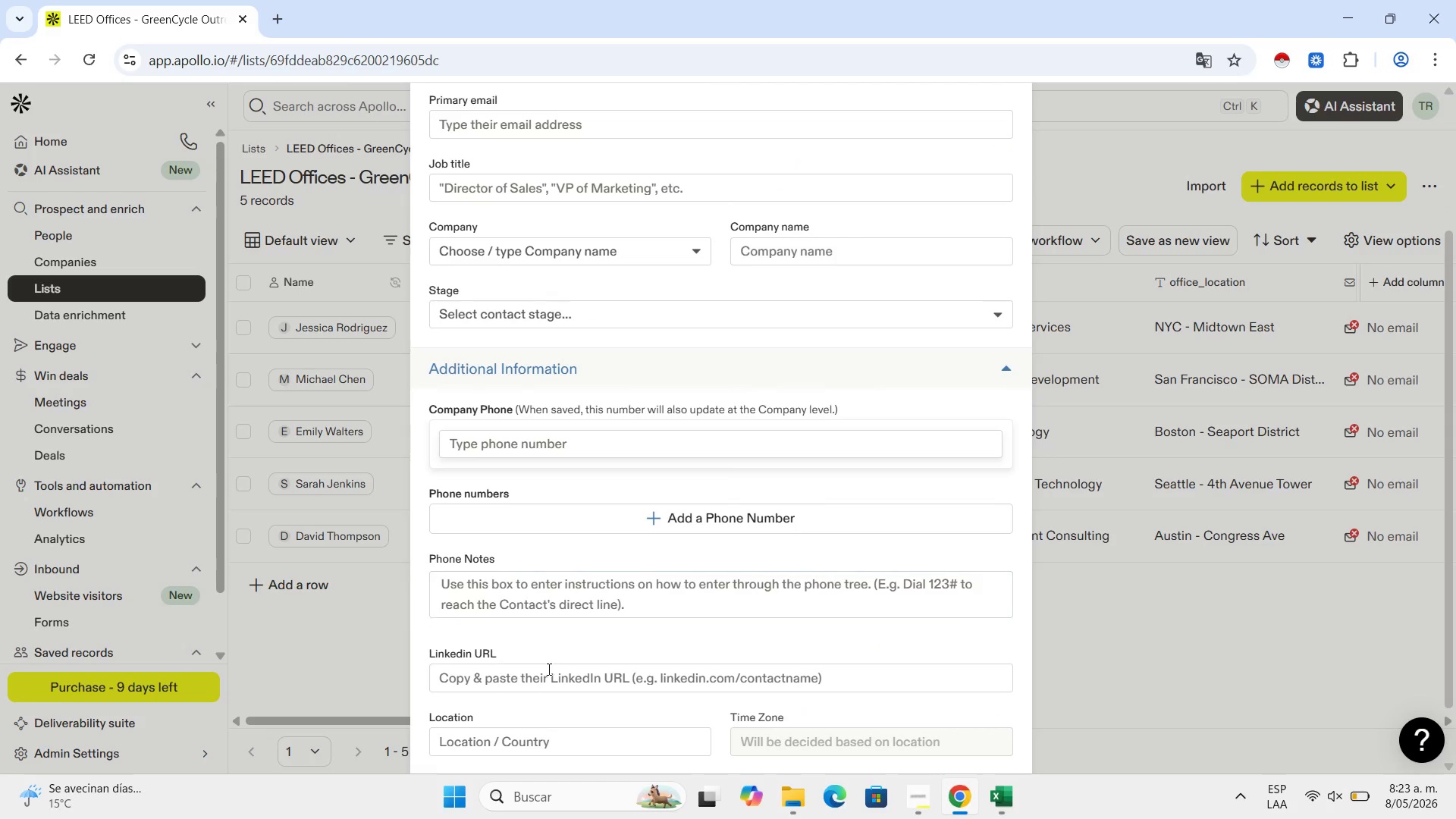 
left_click([548, 671])
 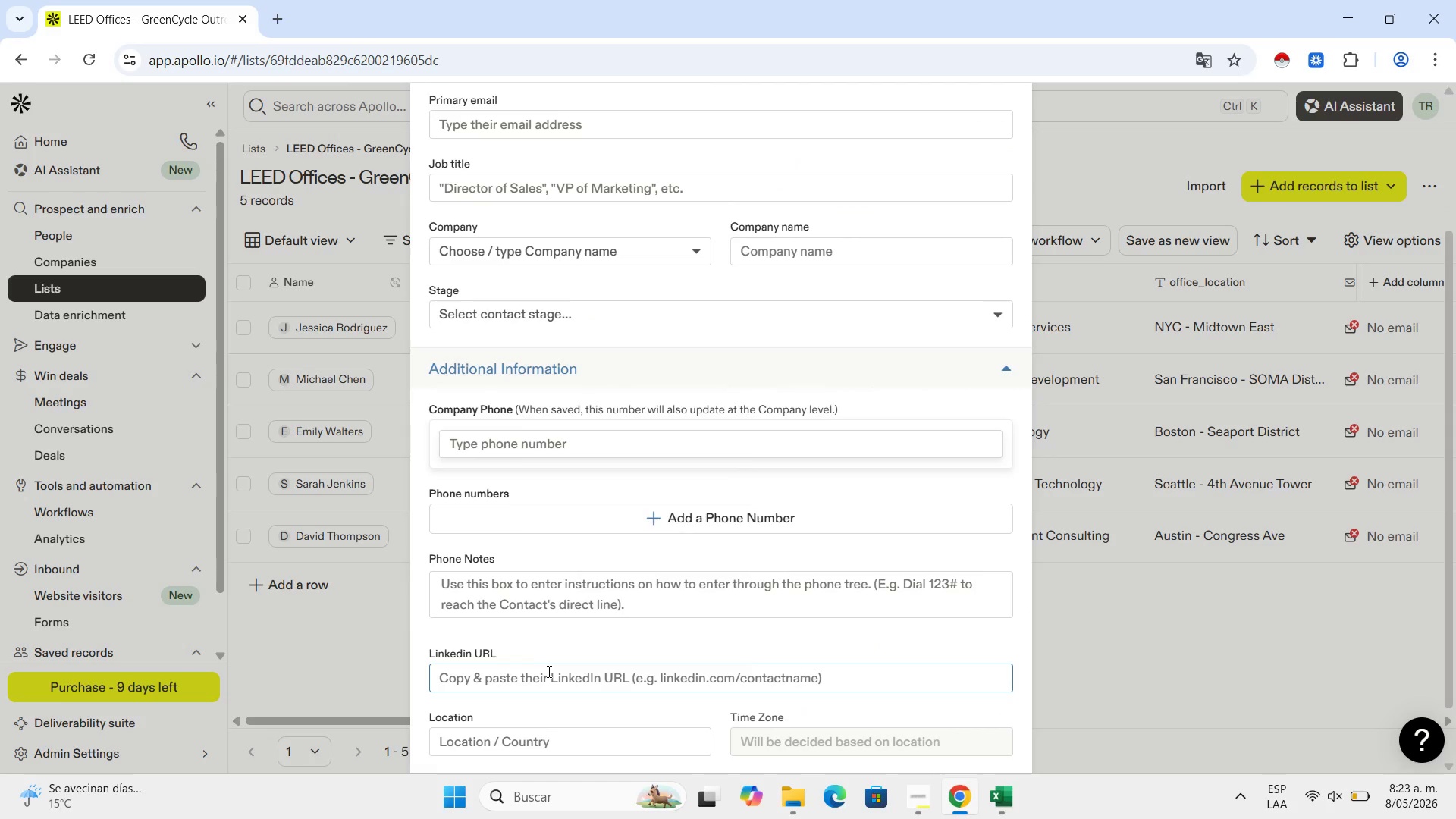 
key(Control+V)
 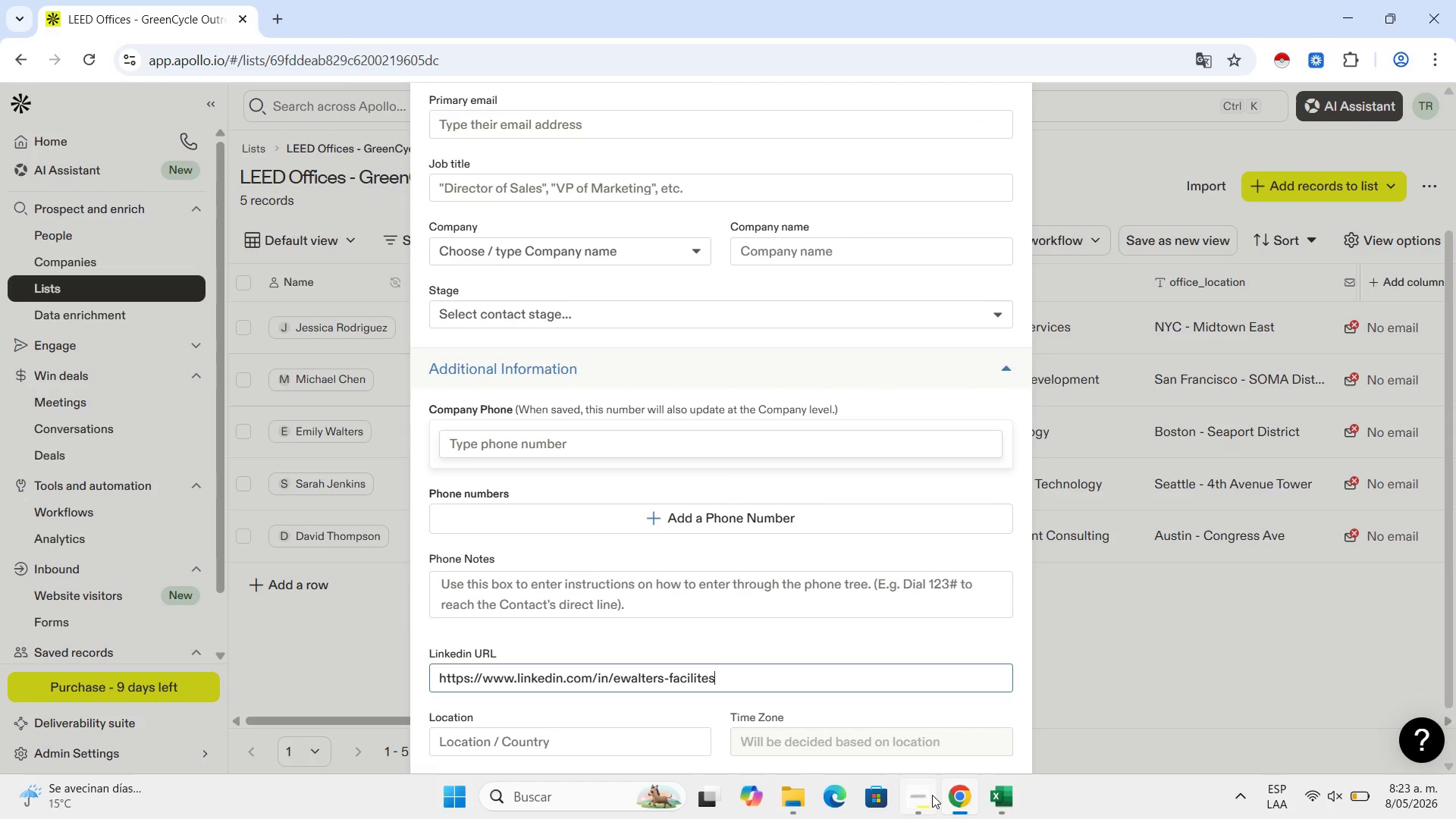 
left_click([989, 795])
 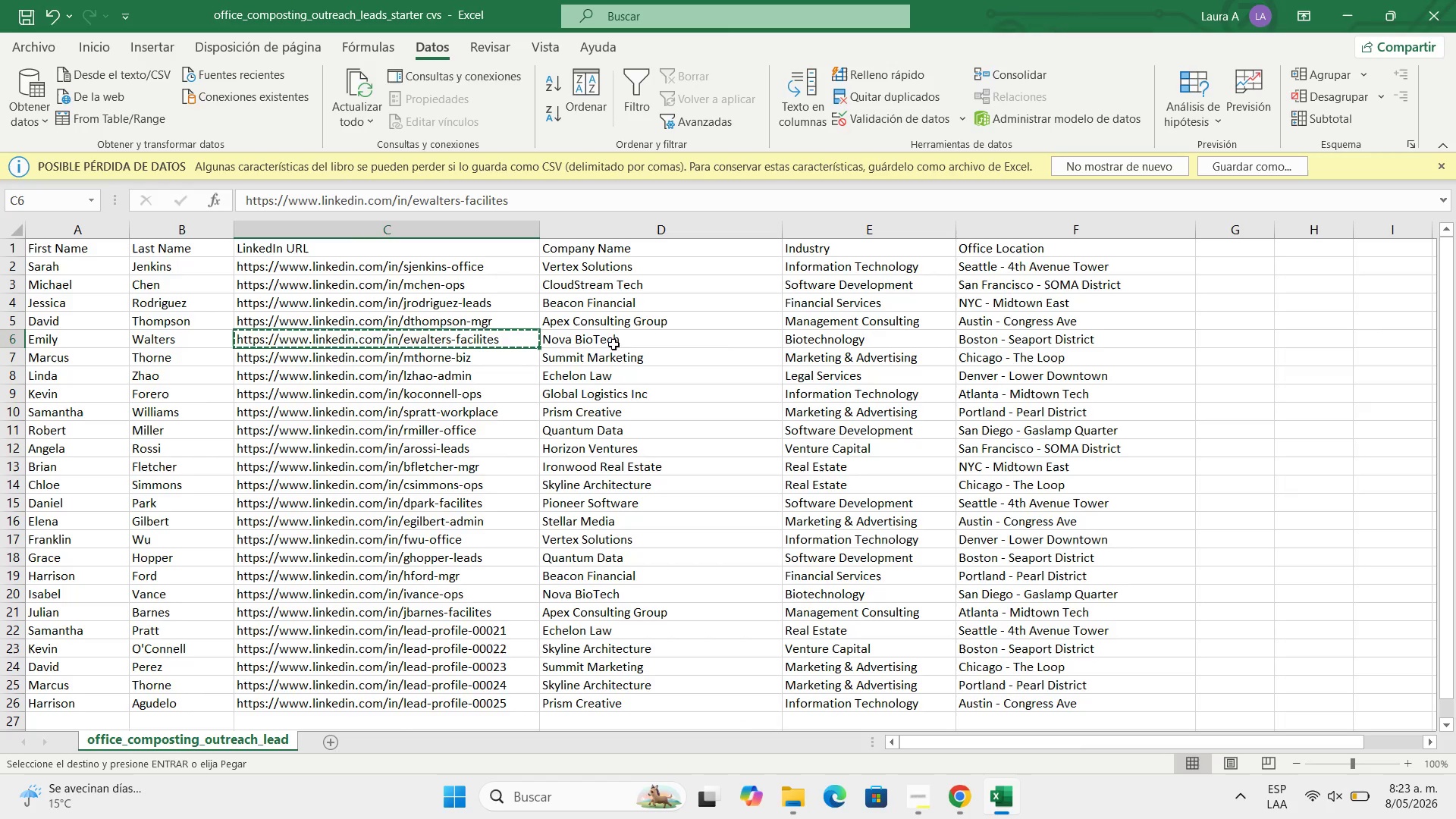 
left_click([617, 339])
 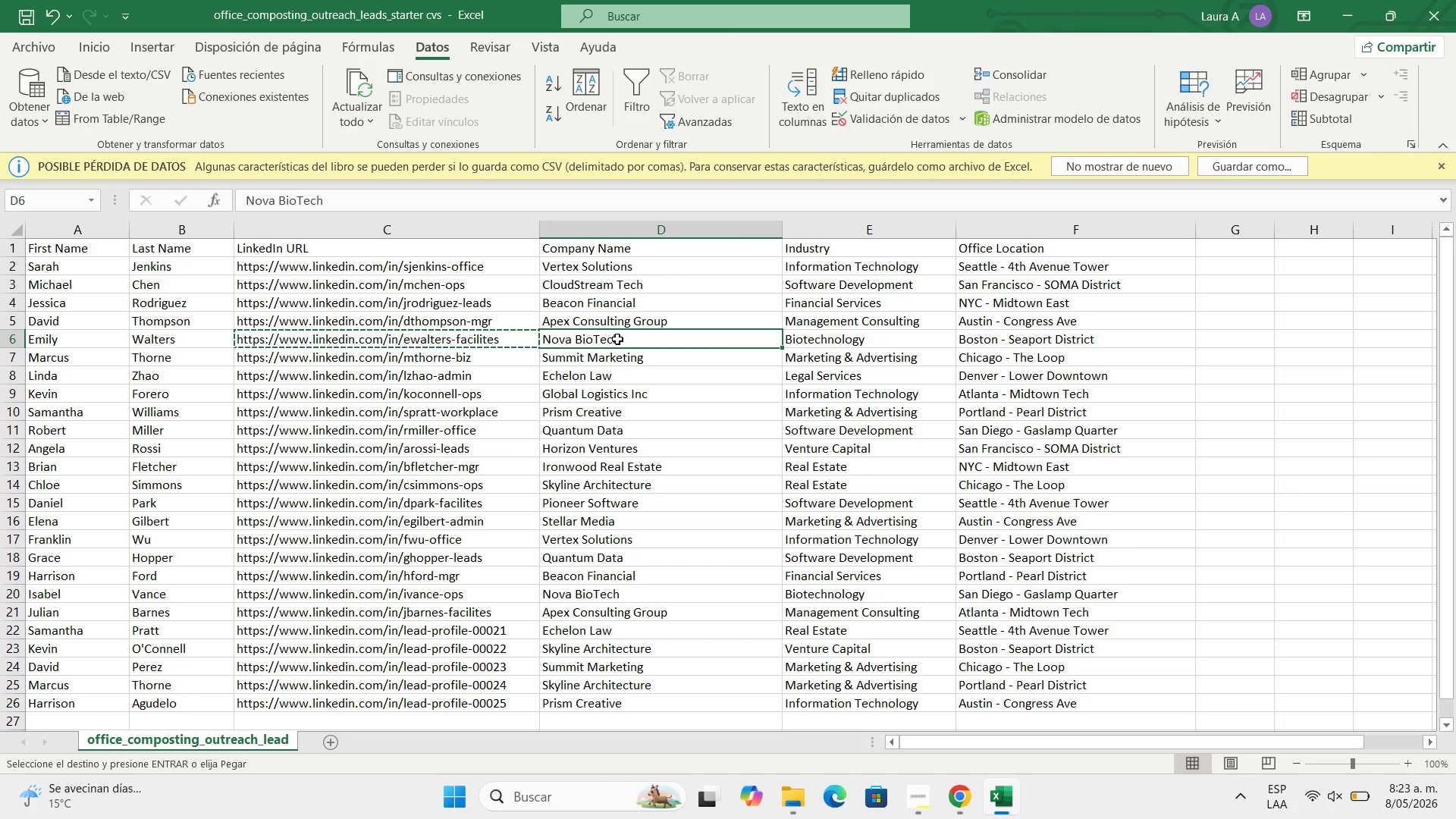 
key(Control+C)
 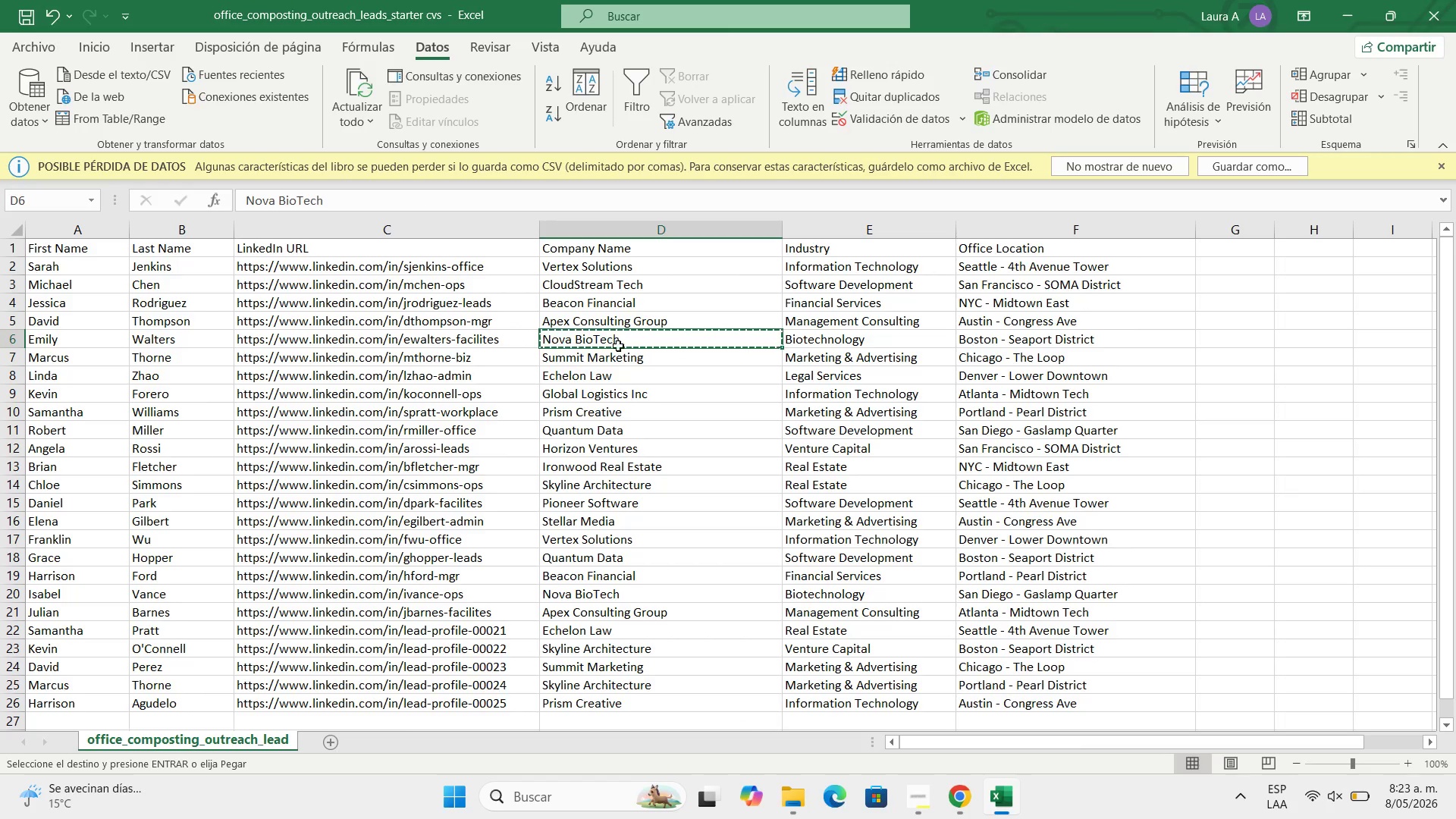 
left_click_drag(start_coordinate=[617, 339], to_coordinate=[981, 818])
 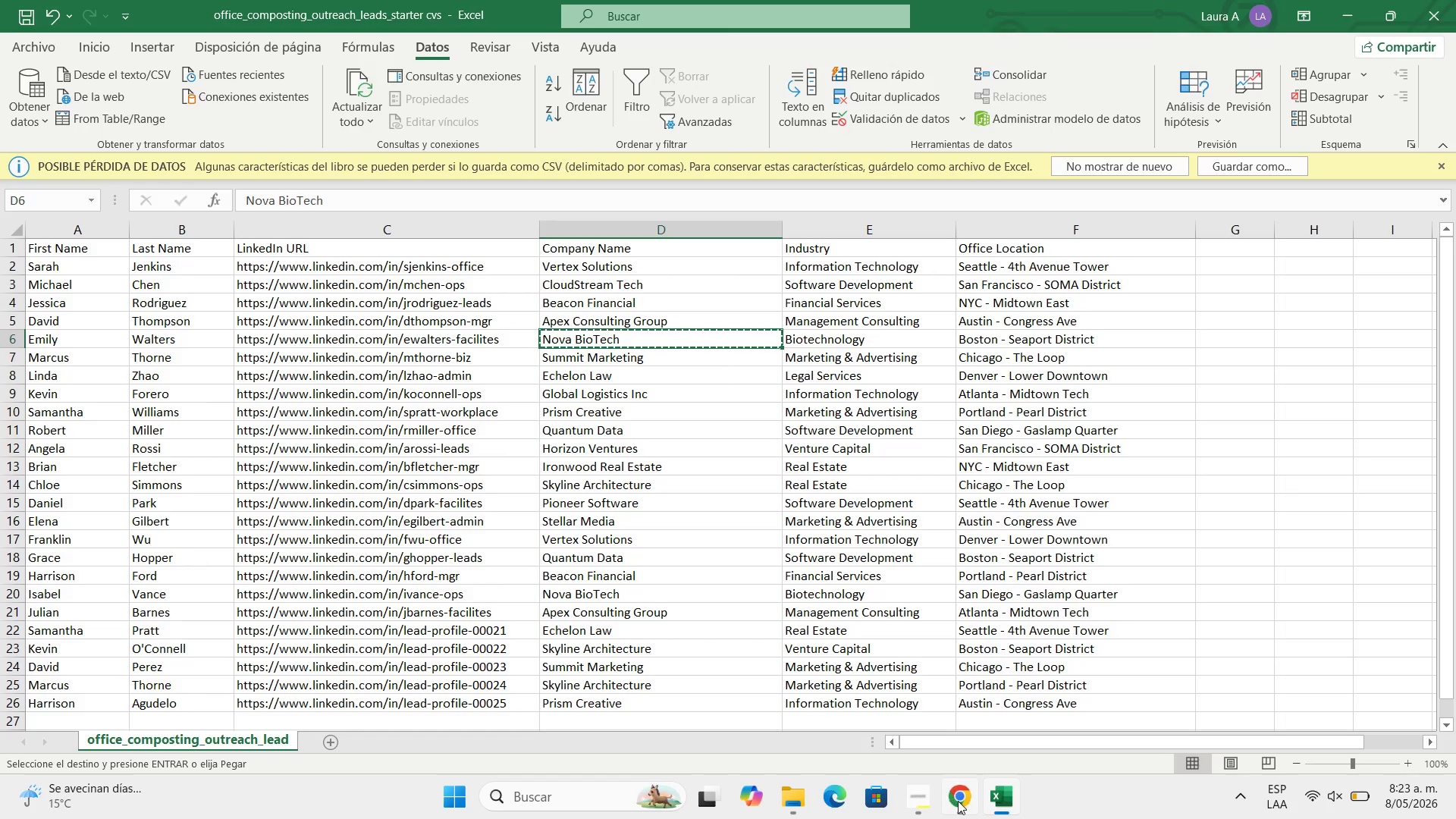 
left_click([958, 801])
 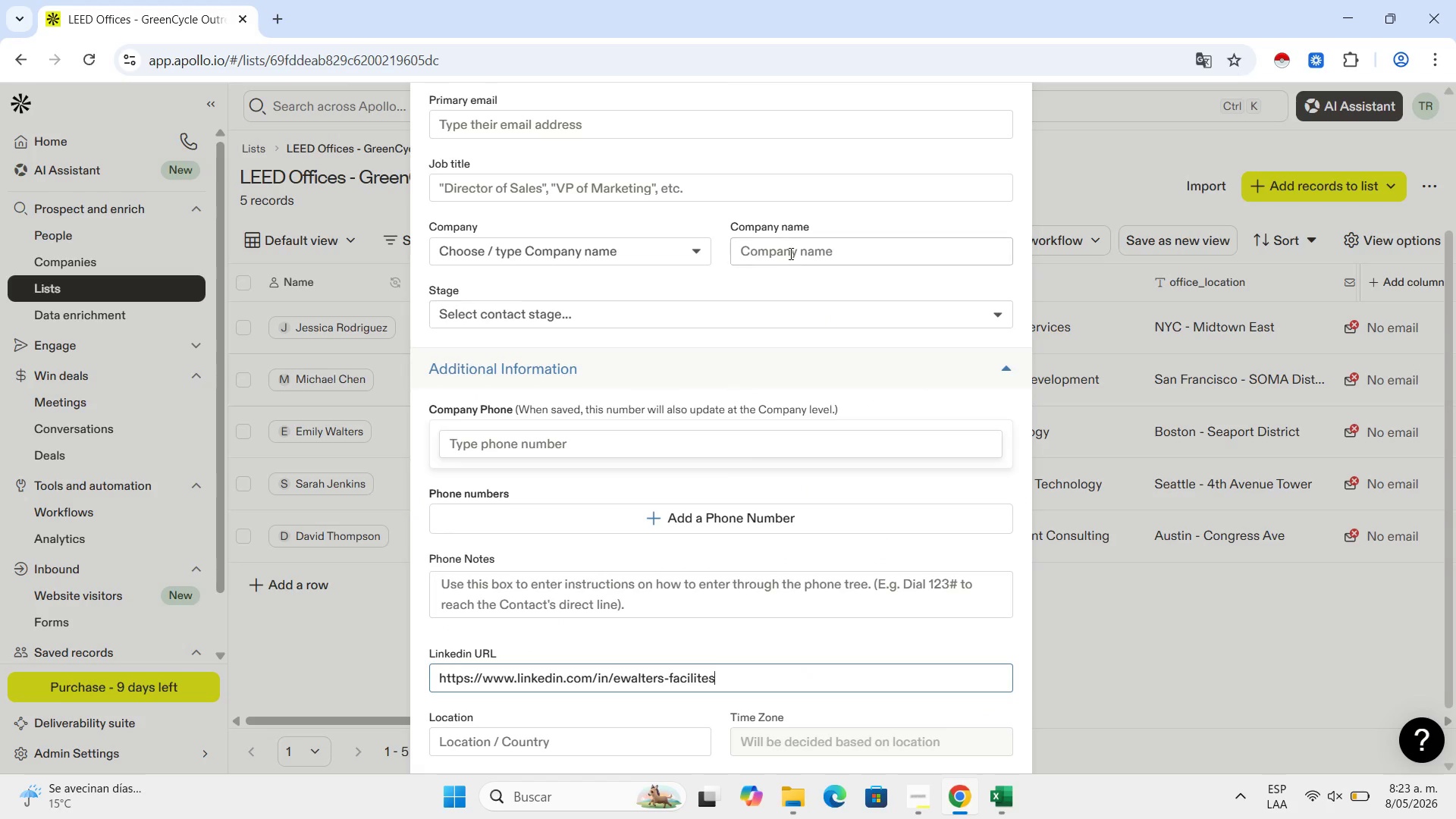 
left_click([789, 255])
 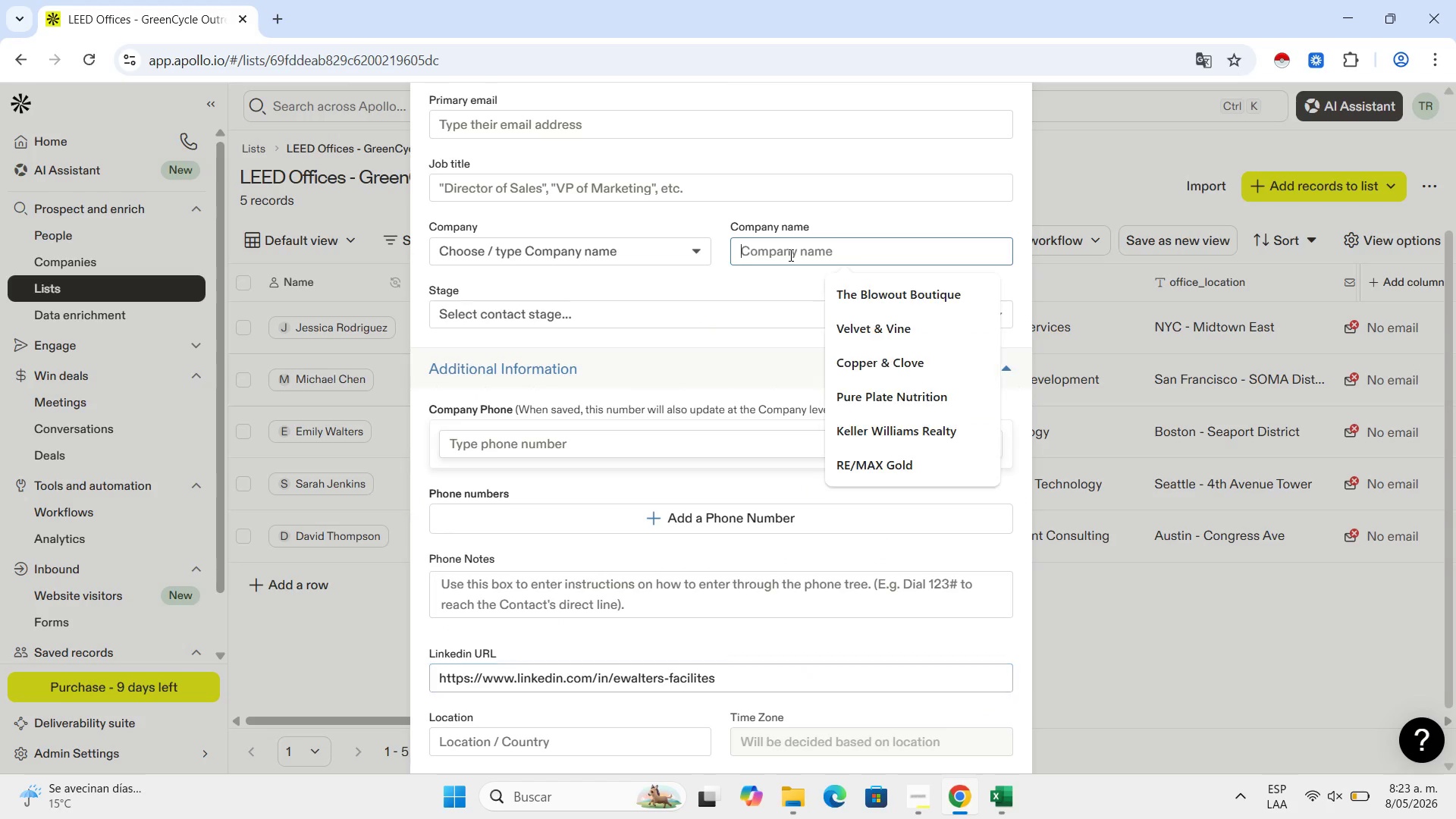 
key(Control+V)
 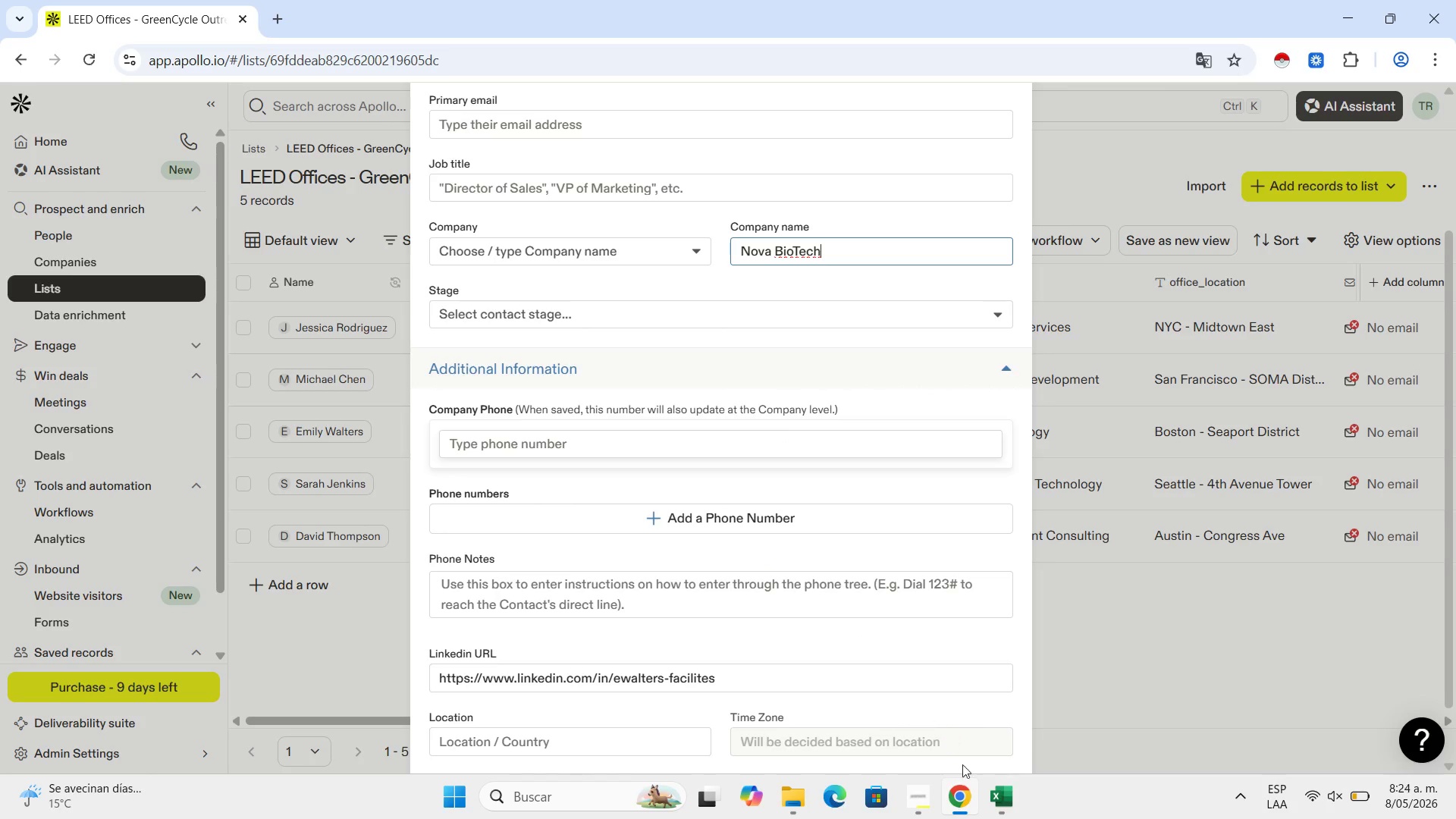 
left_click([996, 803])
 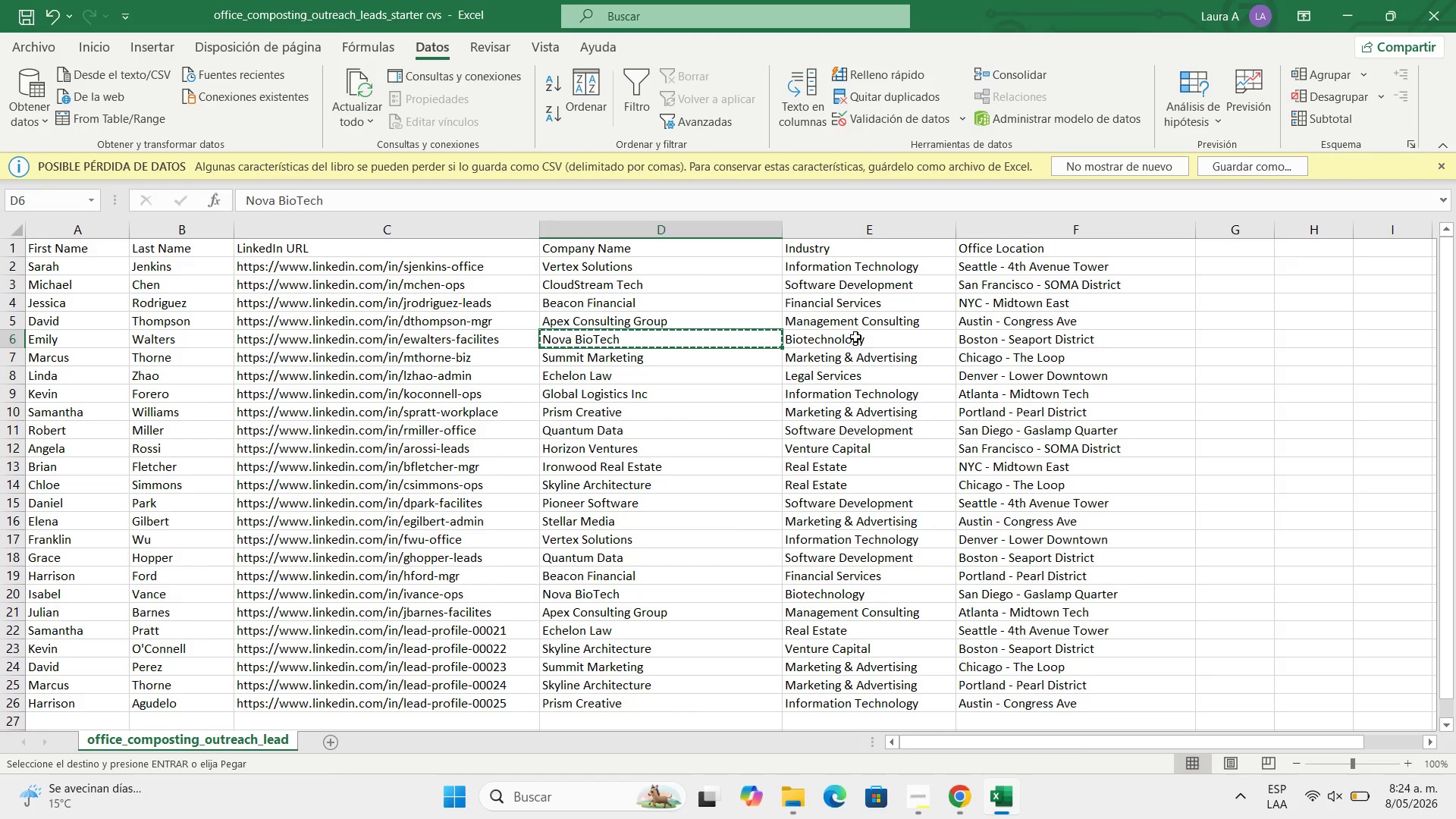 
left_click([855, 342])
 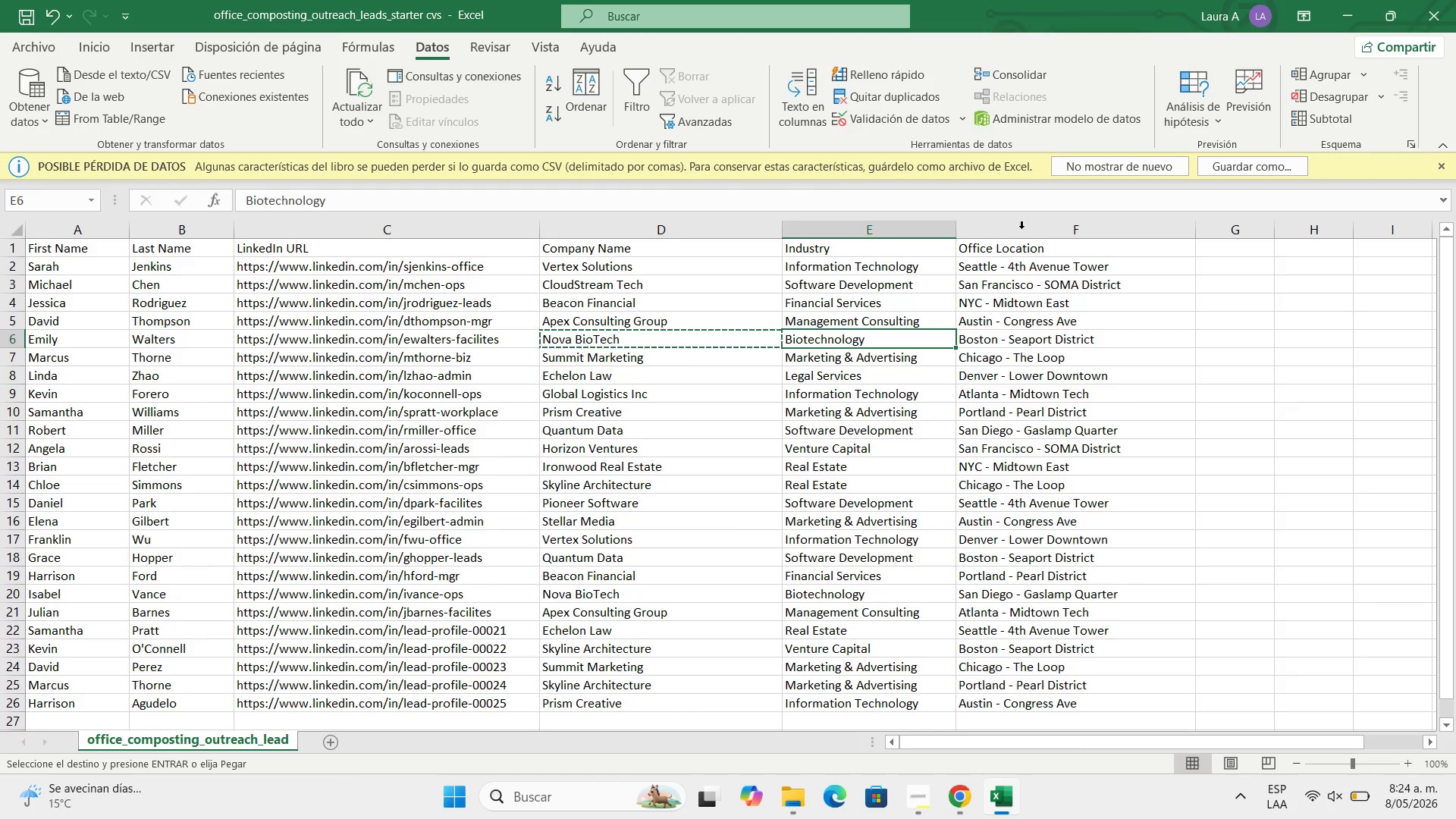 
left_click([1330, 0])
 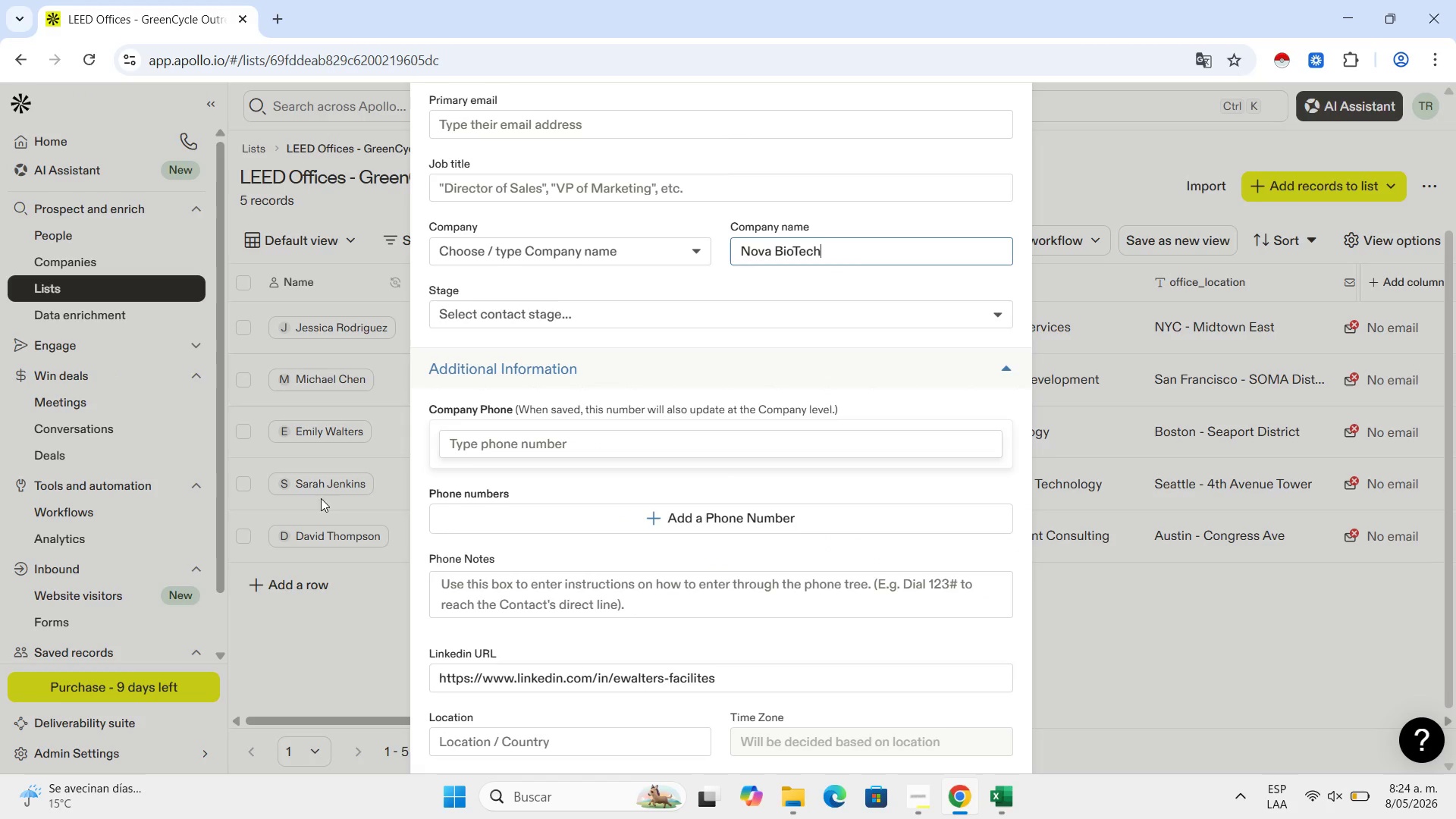 
scroll: coordinate [640, 266], scroll_direction: up, amount: 2.0
 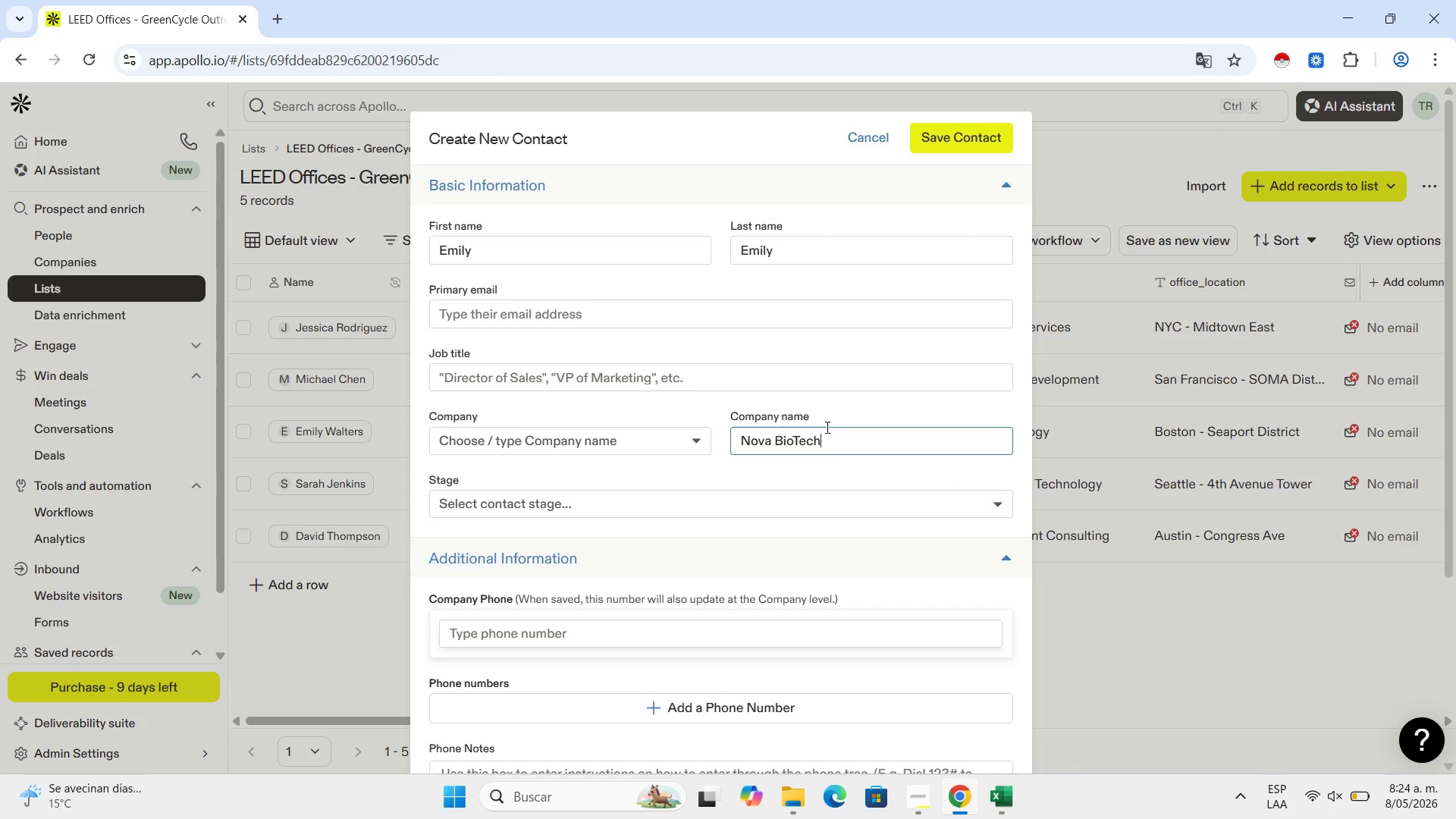 
left_click_drag(start_coordinate=[836, 444], to_coordinate=[679, 445])
 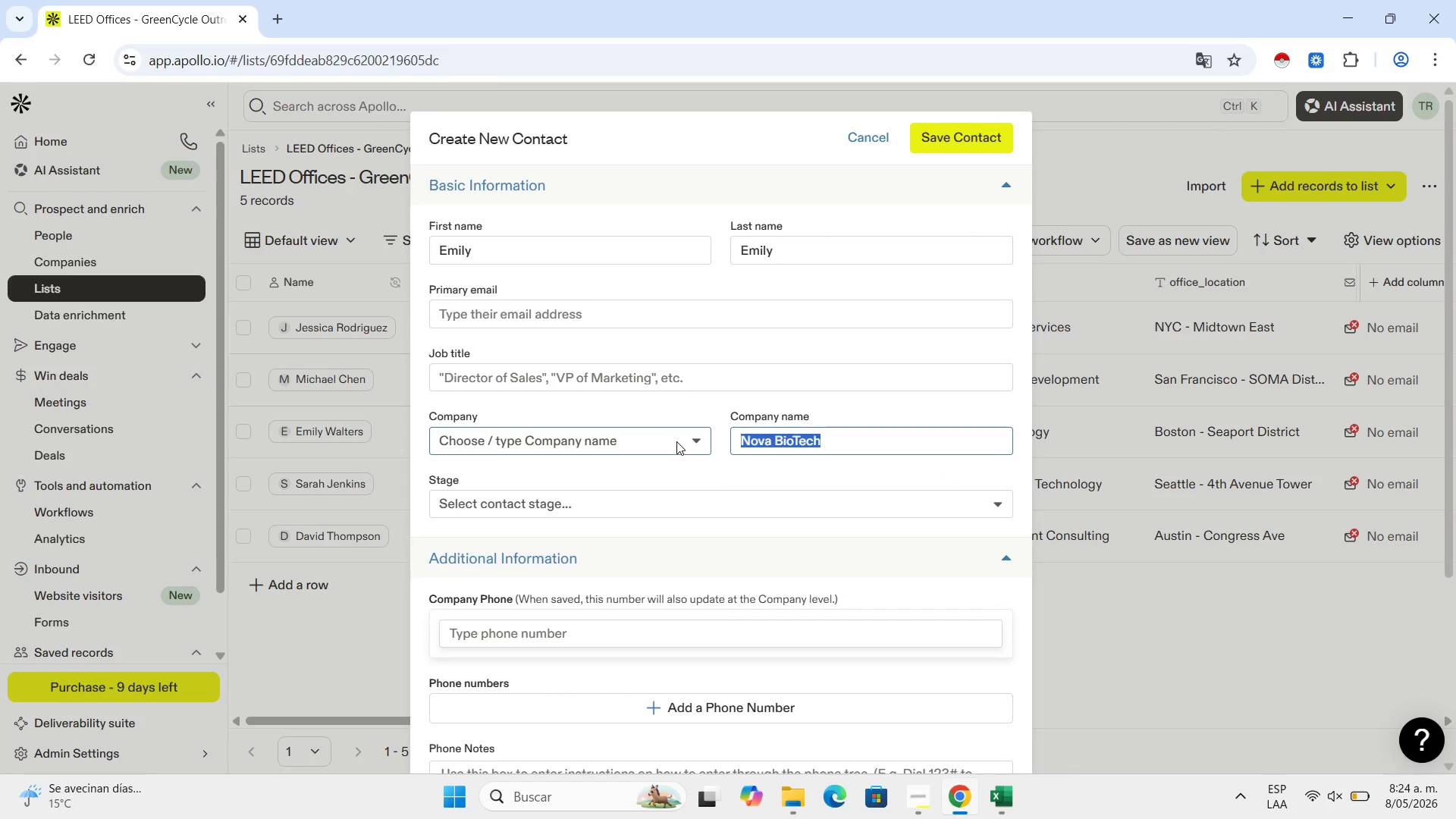 
key(Backspace)
 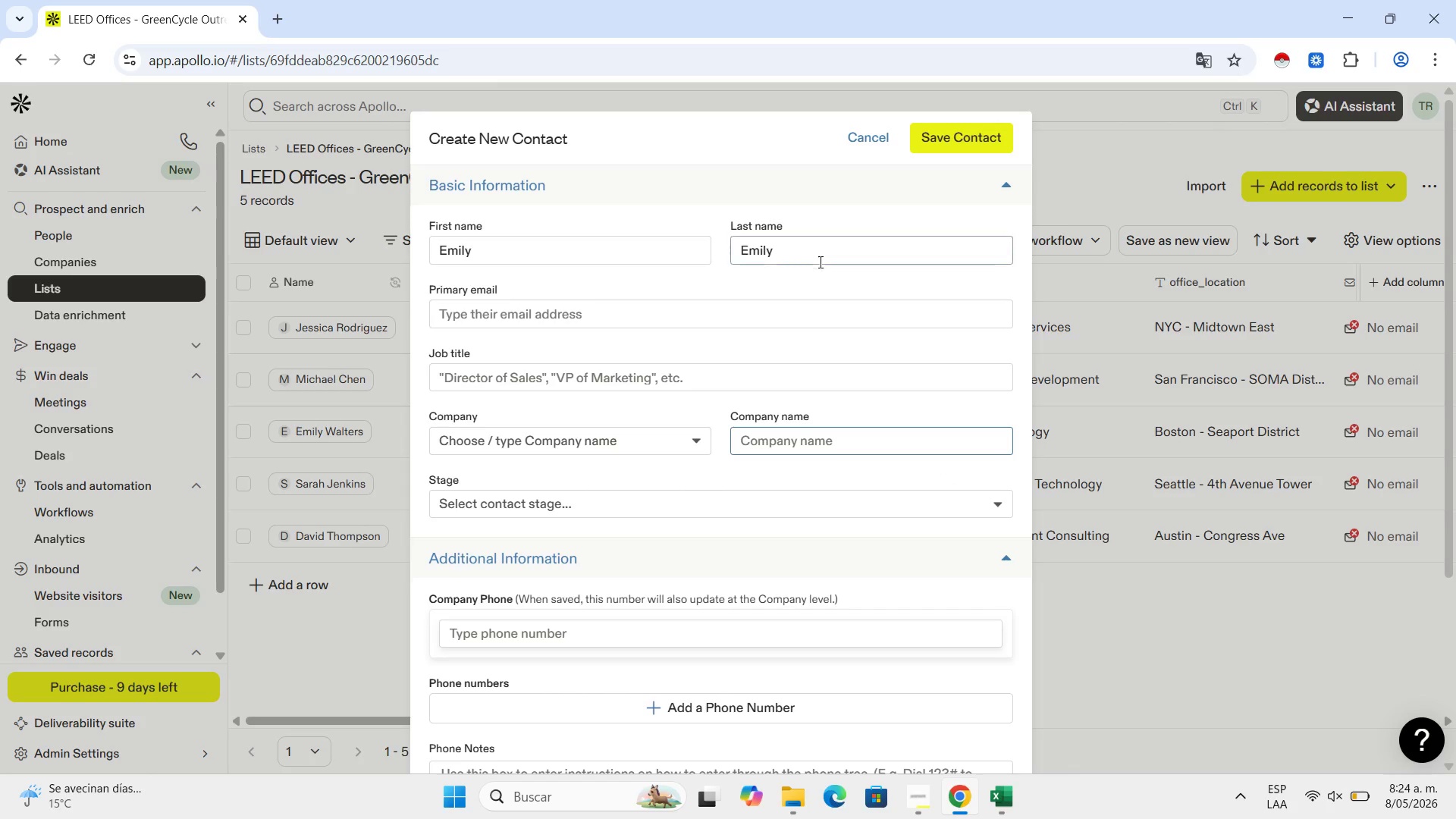 
left_click_drag(start_coordinate=[820, 257], to_coordinate=[695, 261])
 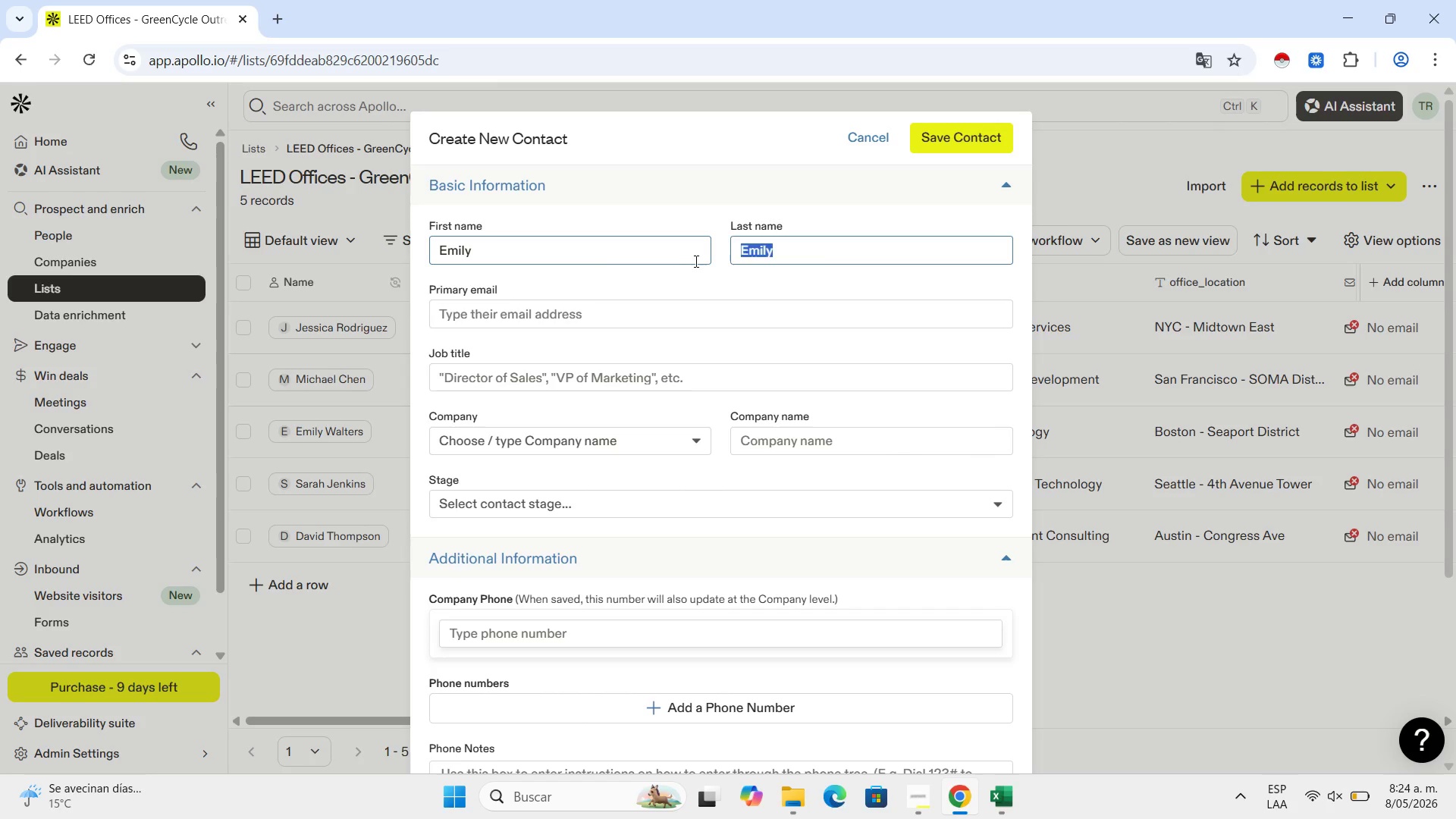 
key(Backspace)
 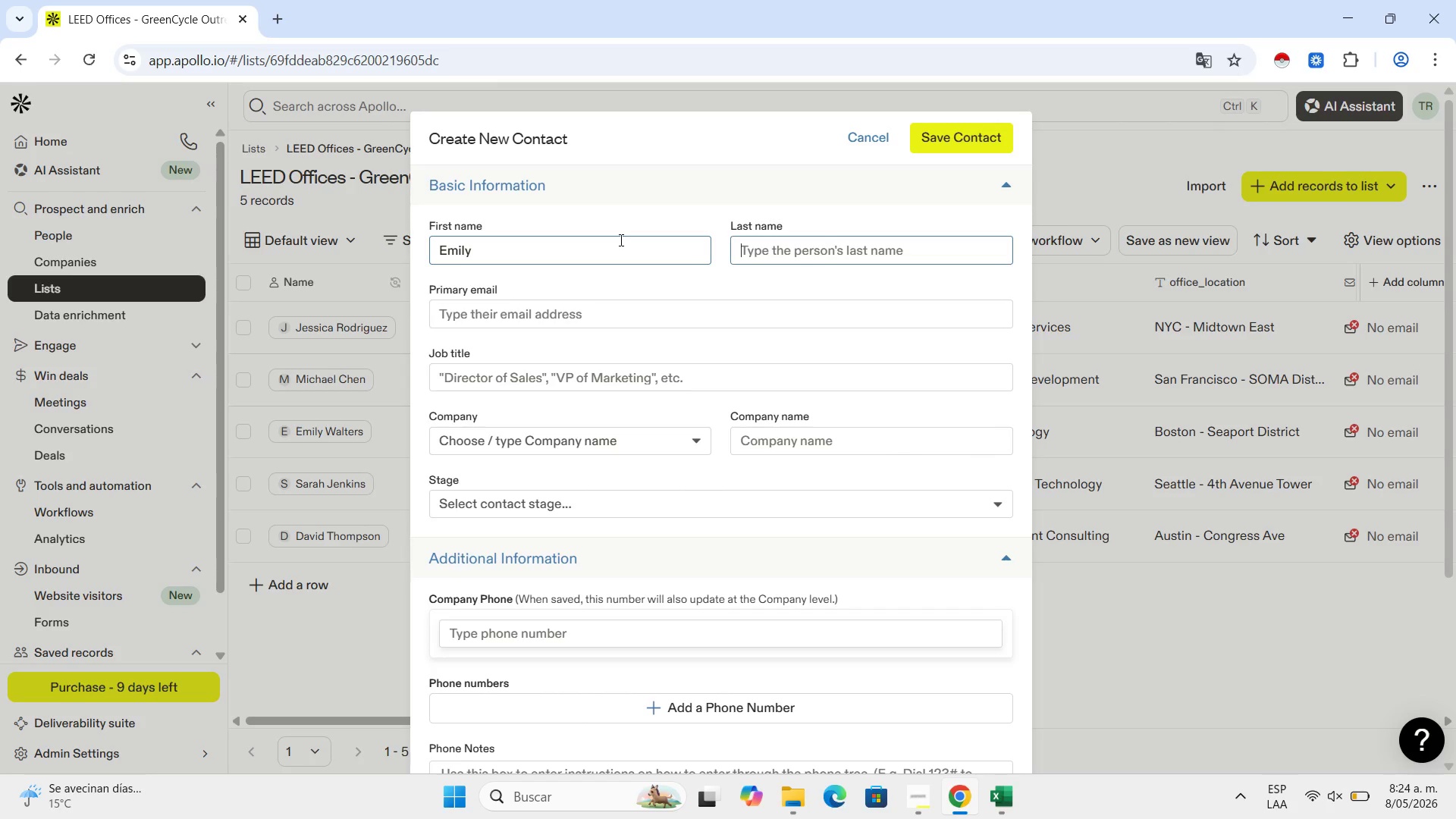 
left_click([620, 240])
 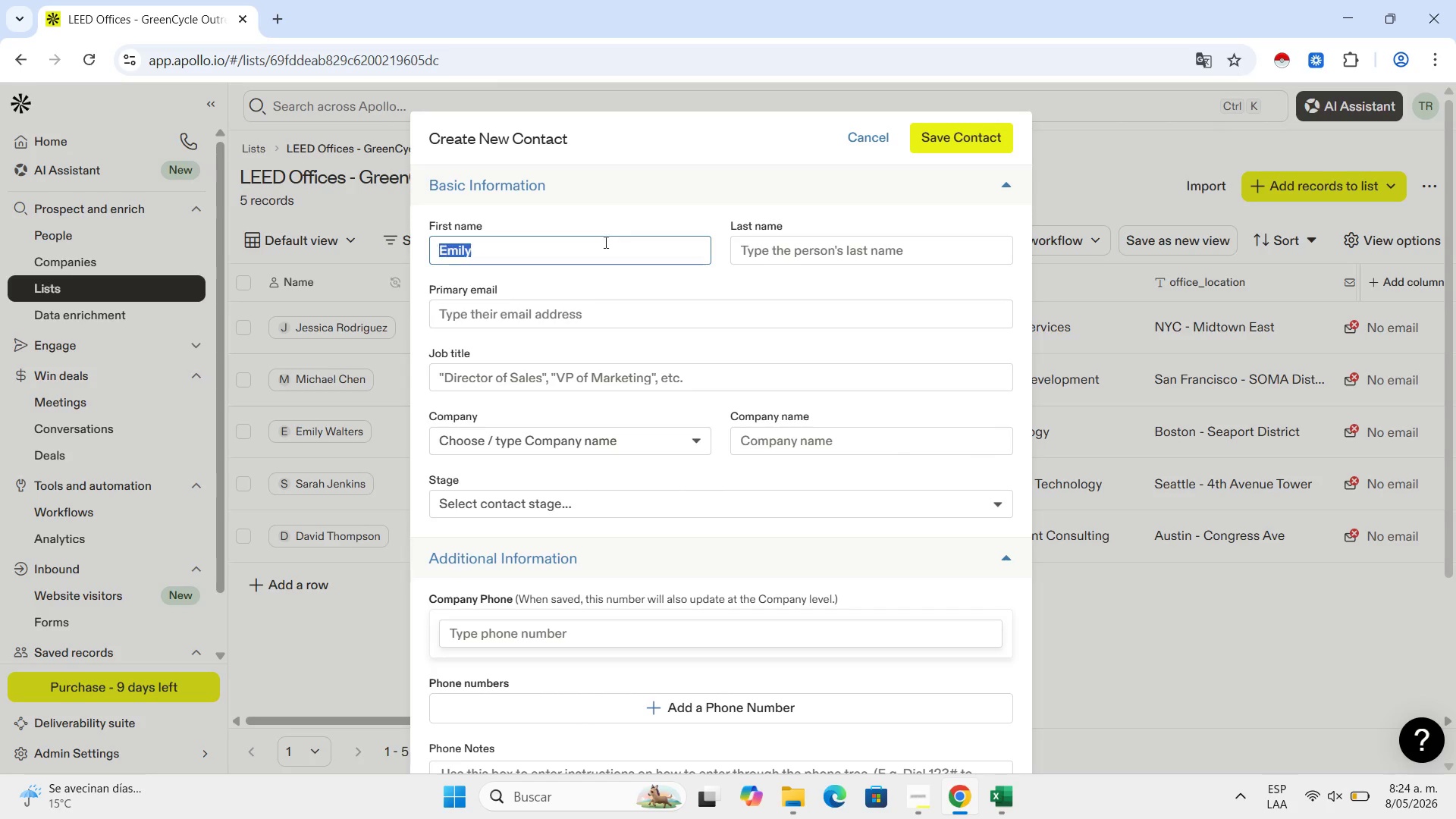 
left_click_drag(start_coordinate=[620, 240], to_coordinate=[508, 245])
 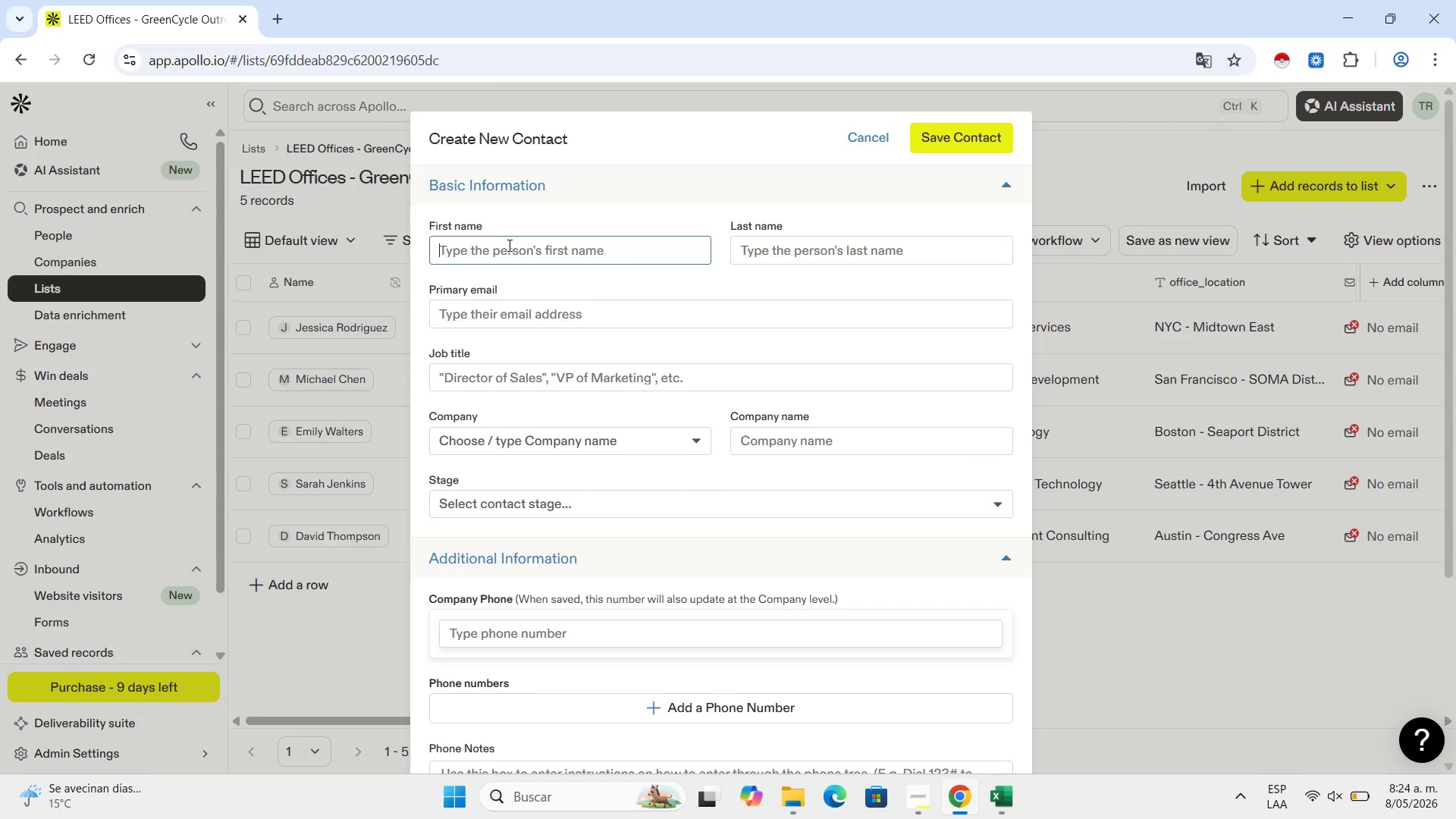 
key(Backspace)
 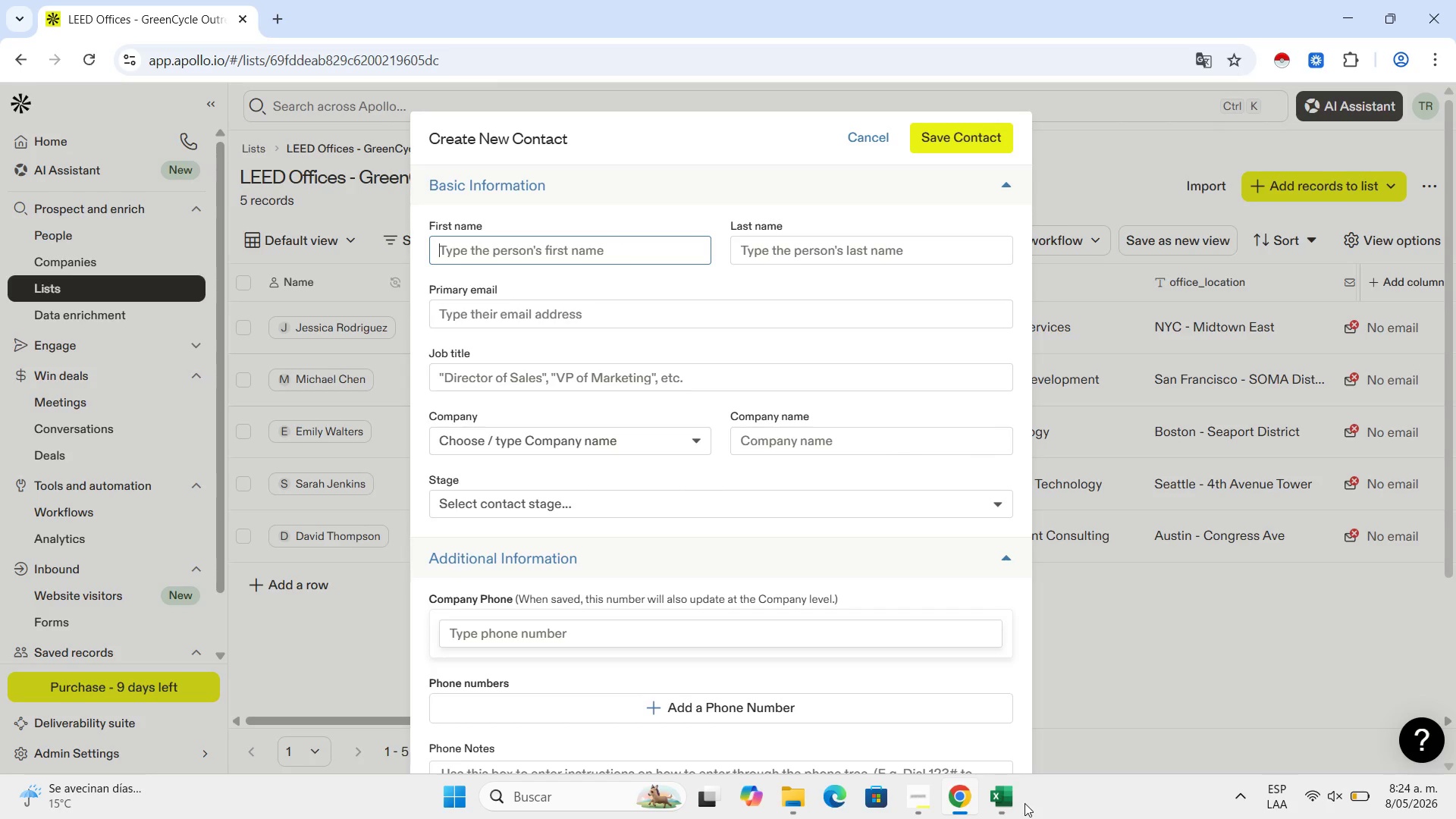 
left_click([999, 805])
 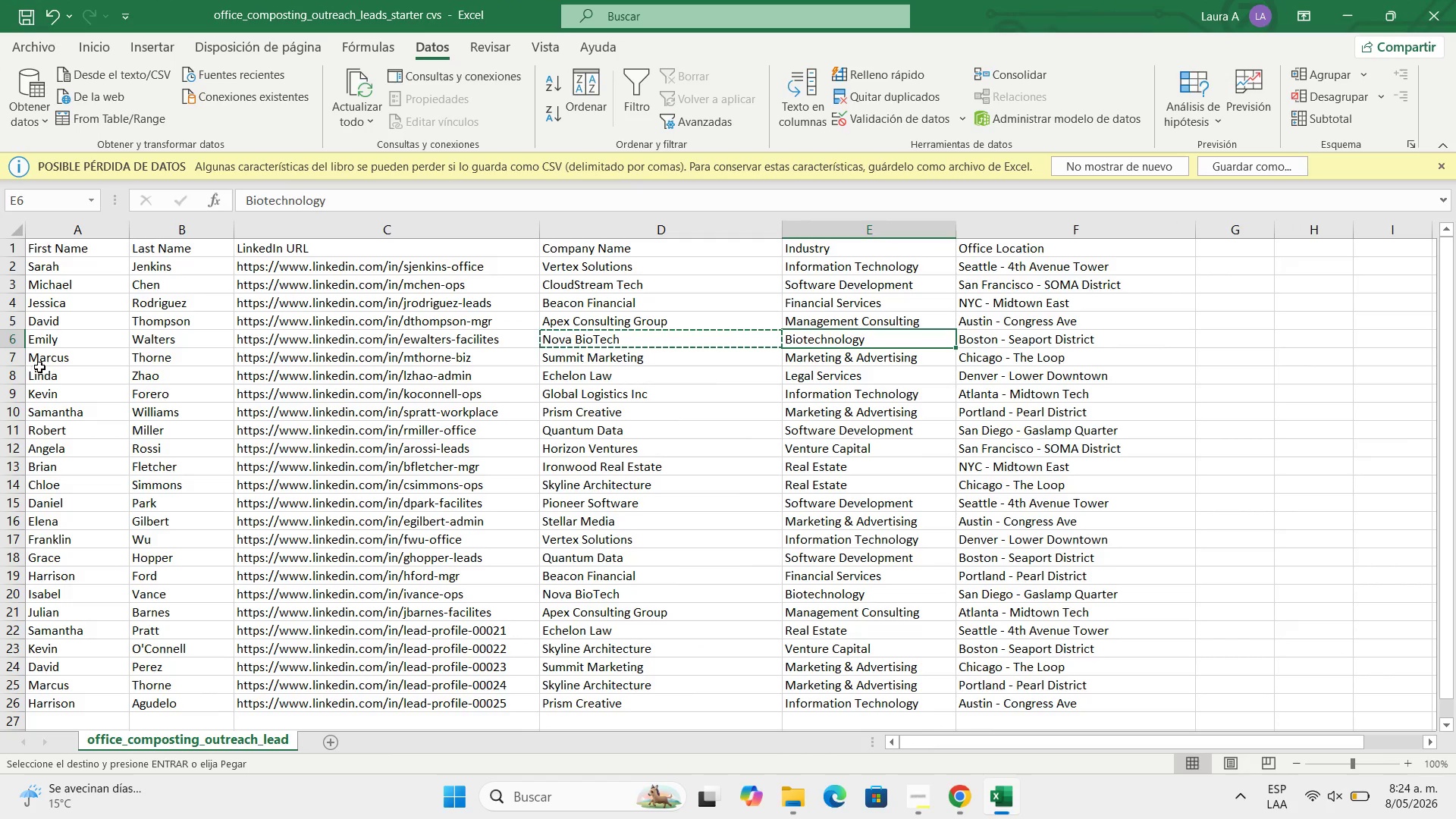 
left_click([51, 360])
 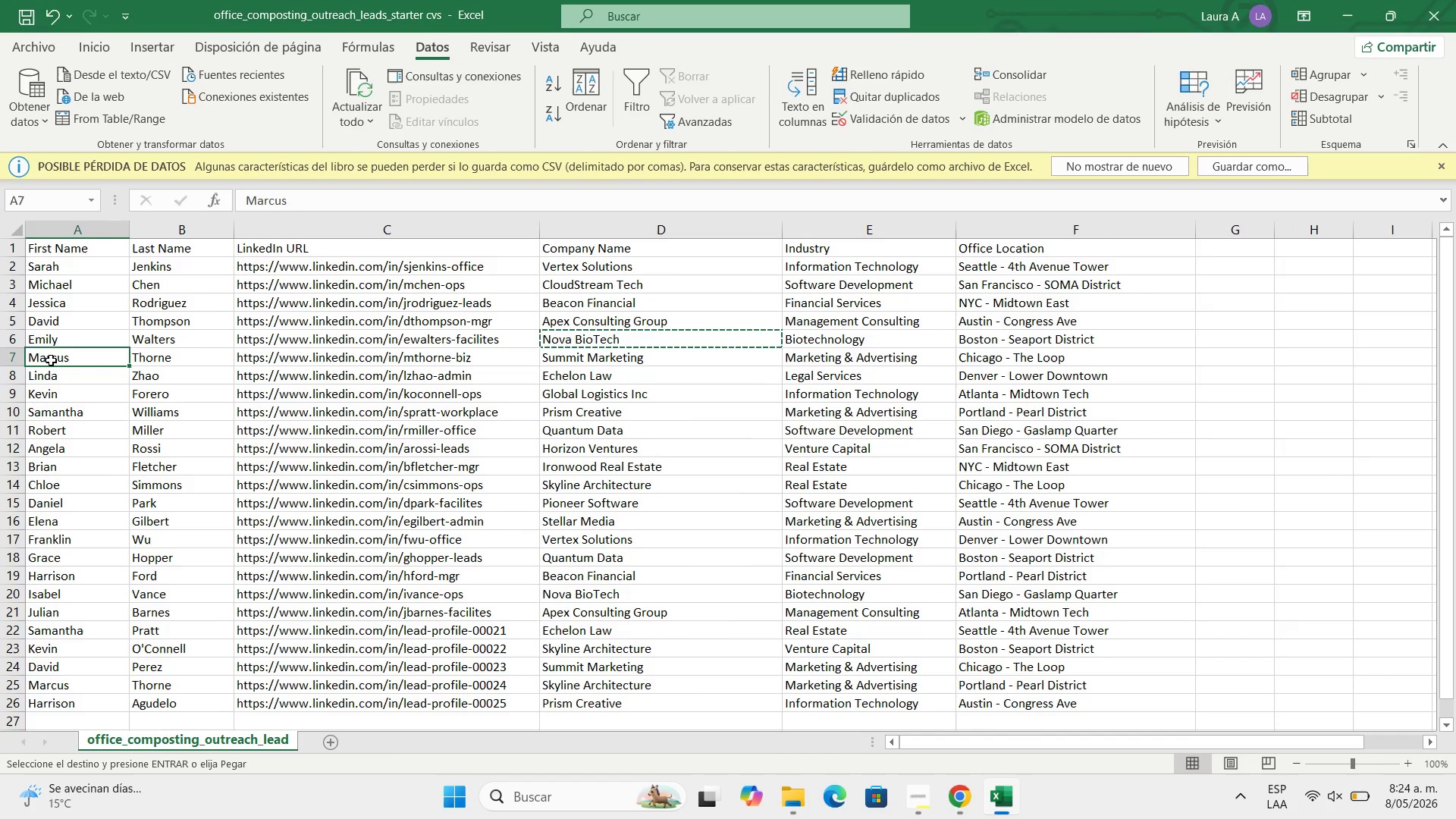 
key(Control+C)
 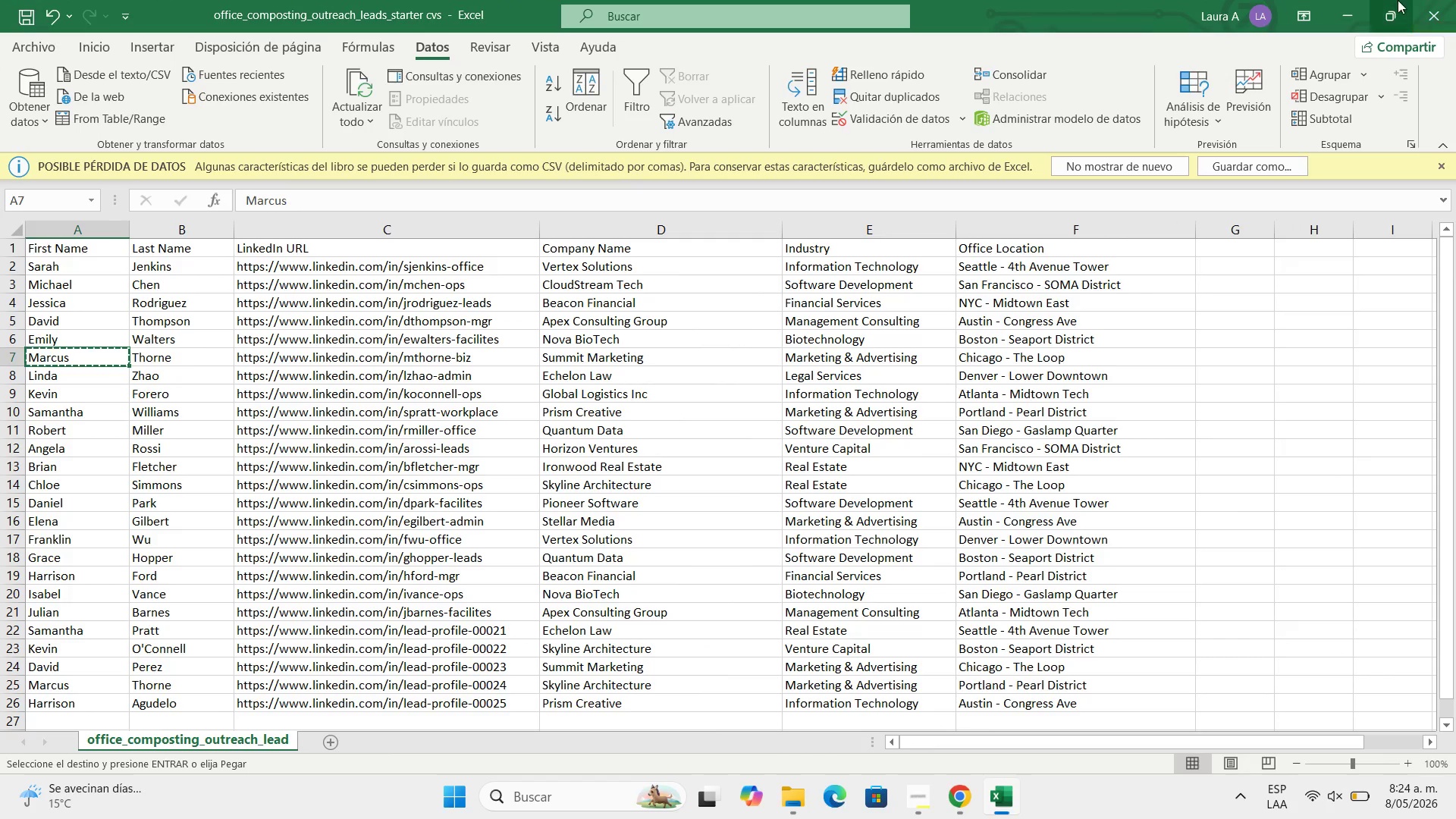 
left_click([1350, 0])
 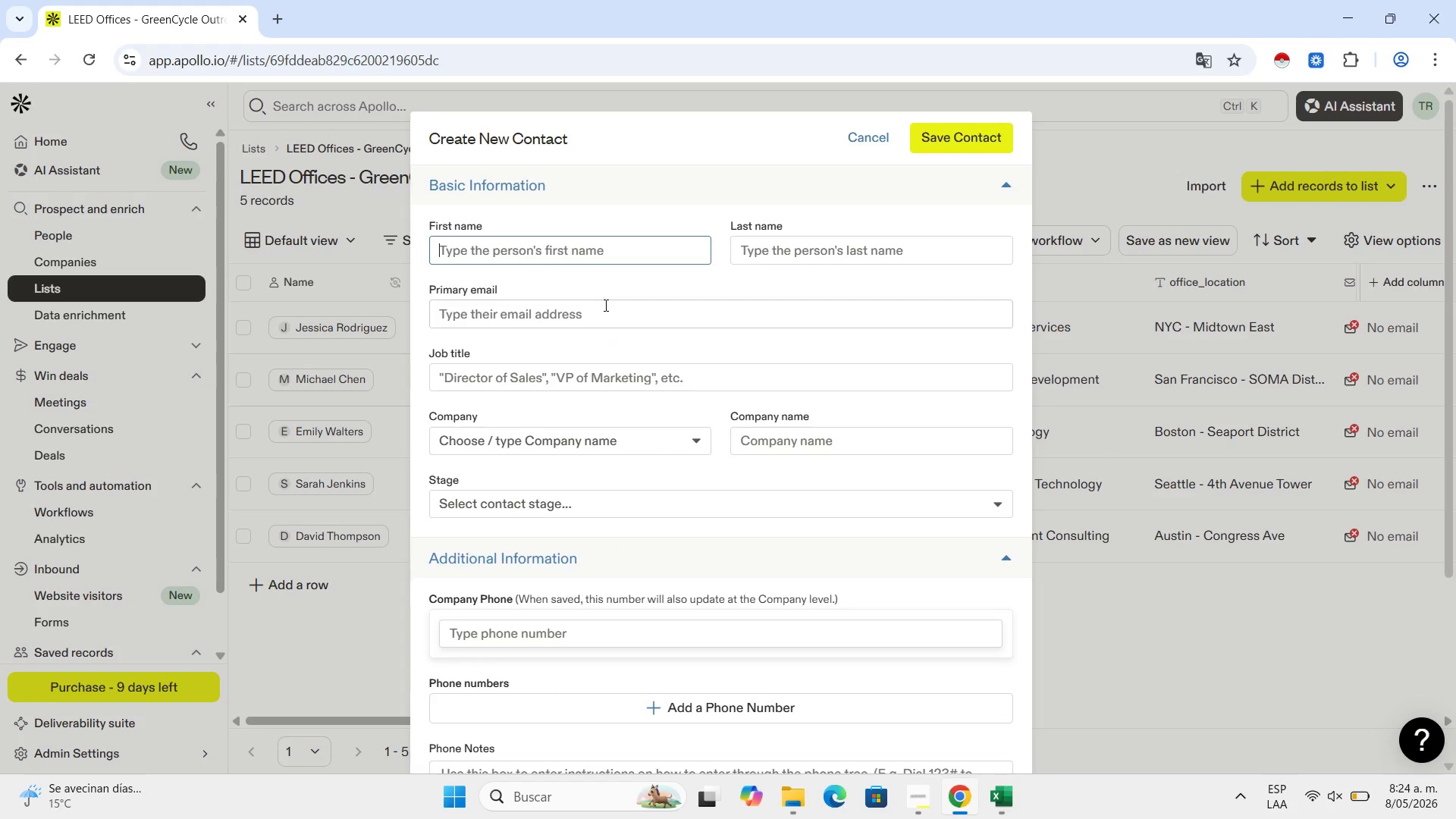 
key(Control+V)
 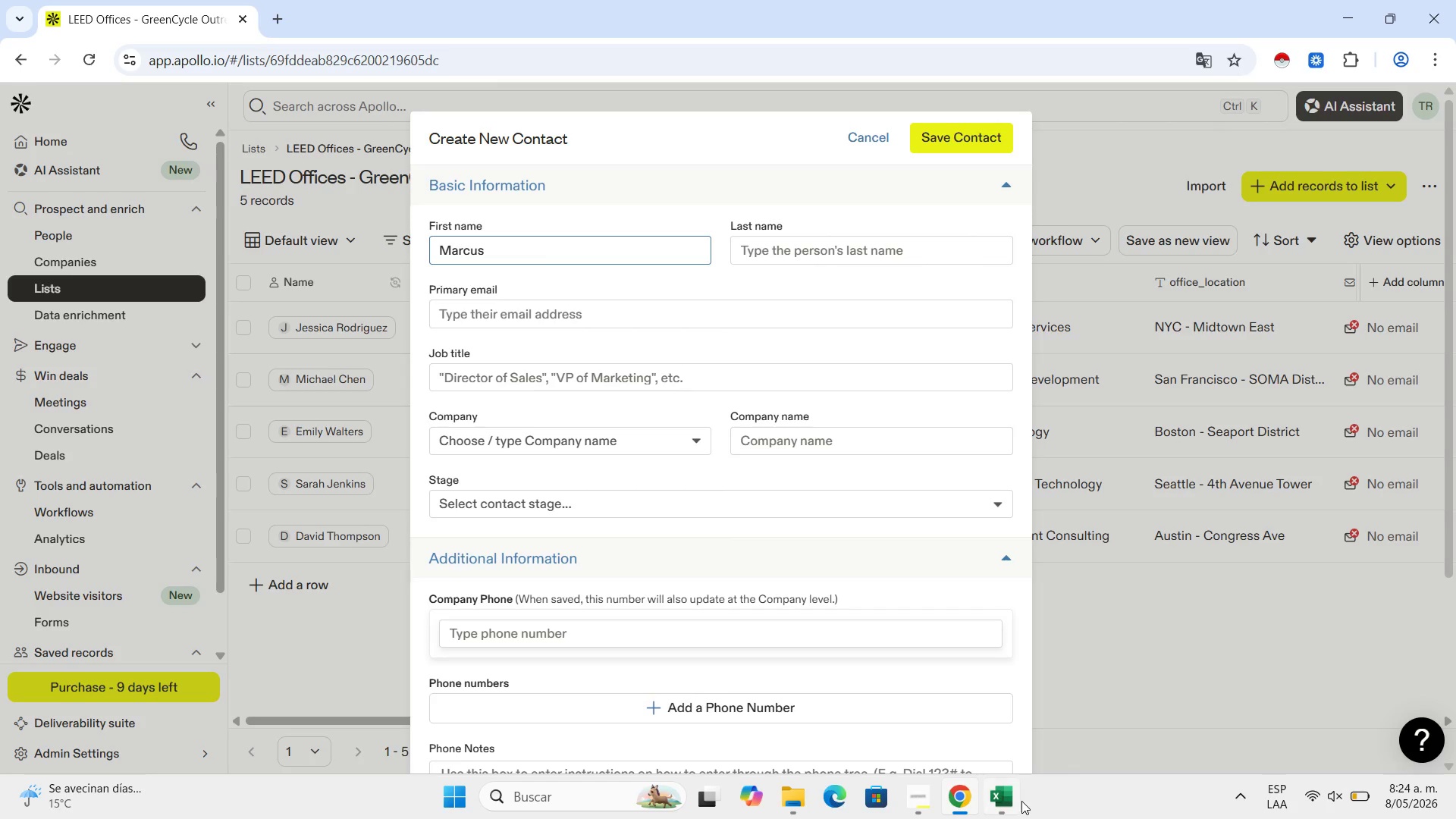 
left_click([1023, 801])
 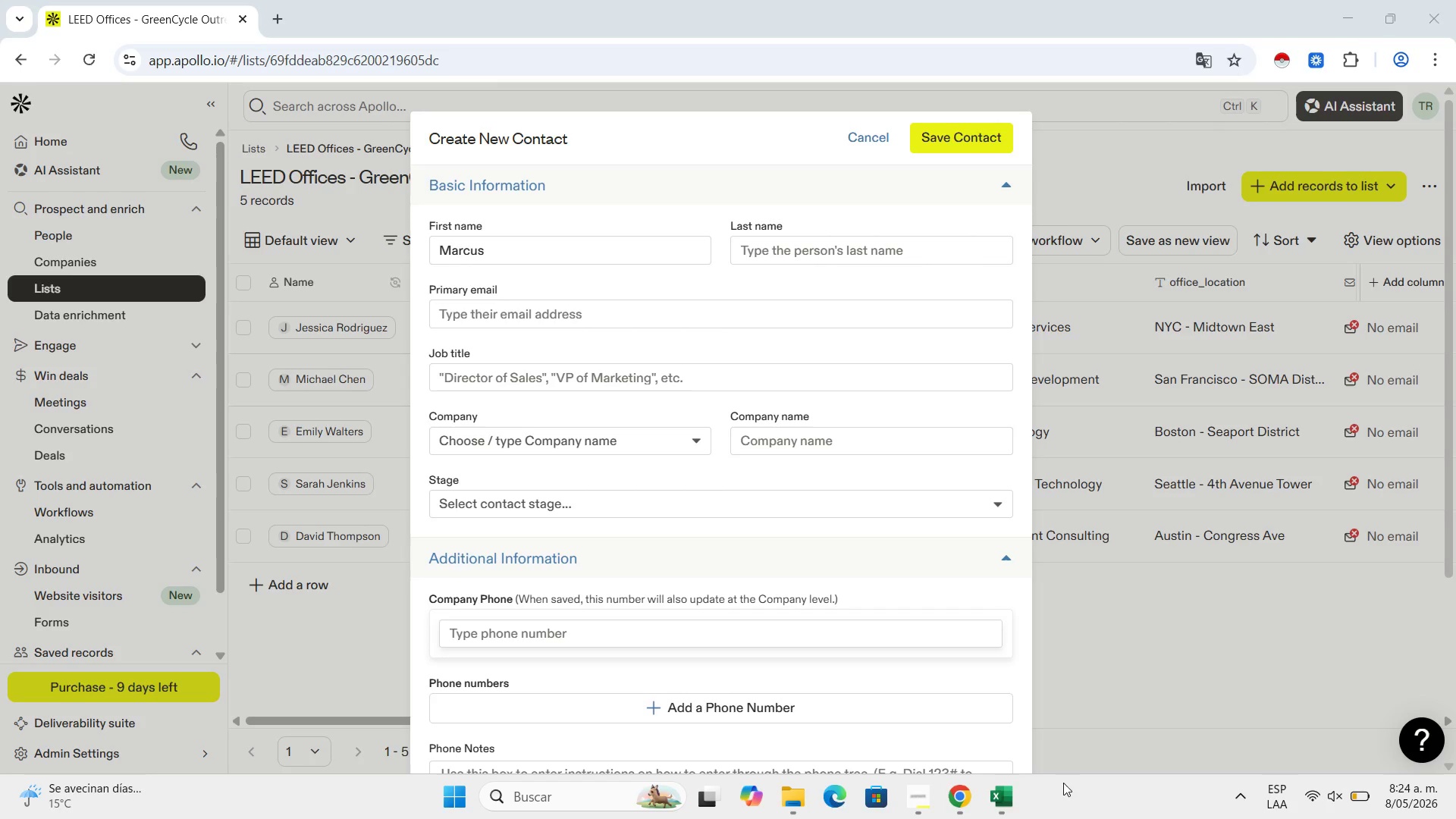 
left_click([983, 795])
 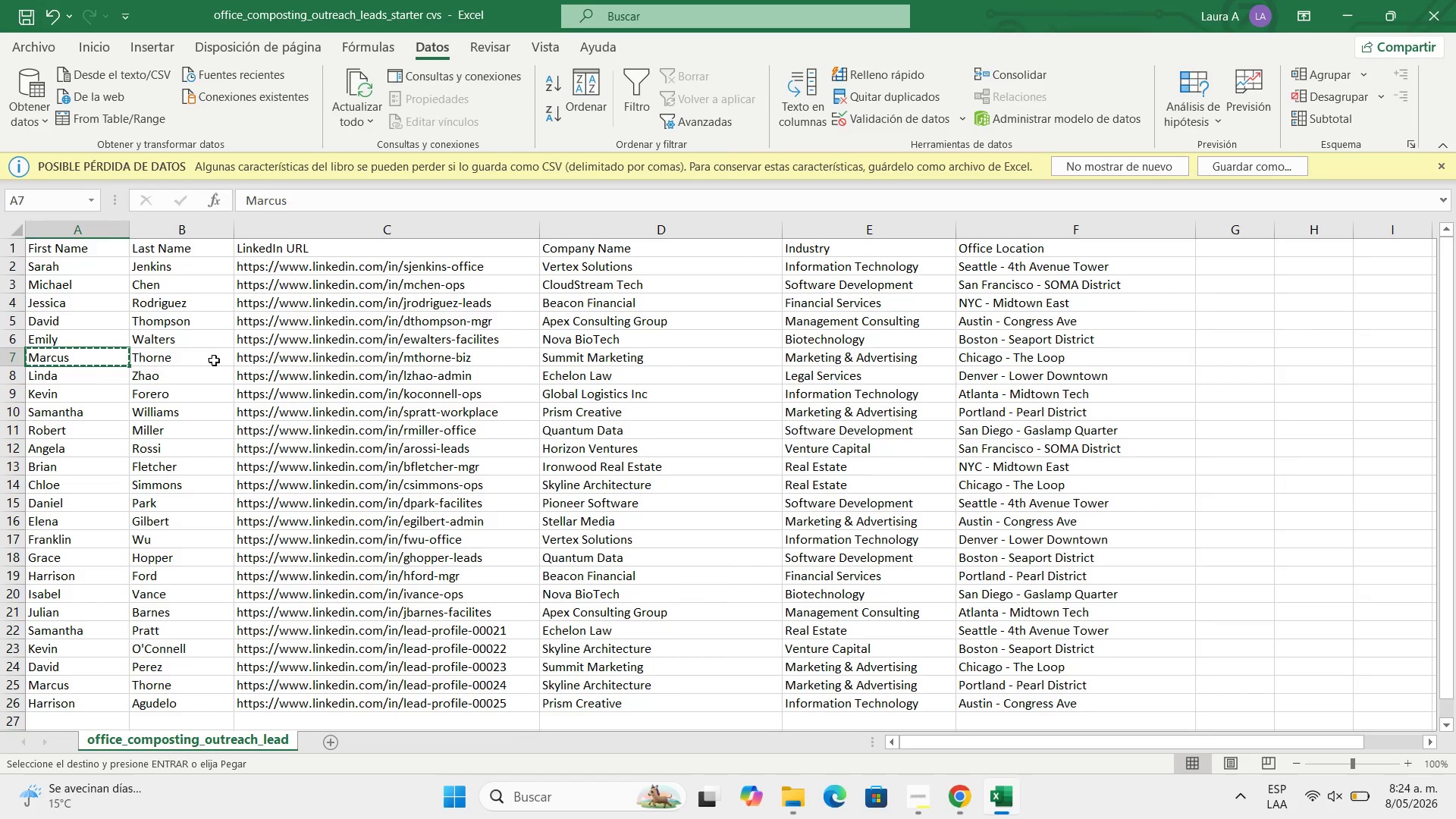 
double_click([180, 355])
 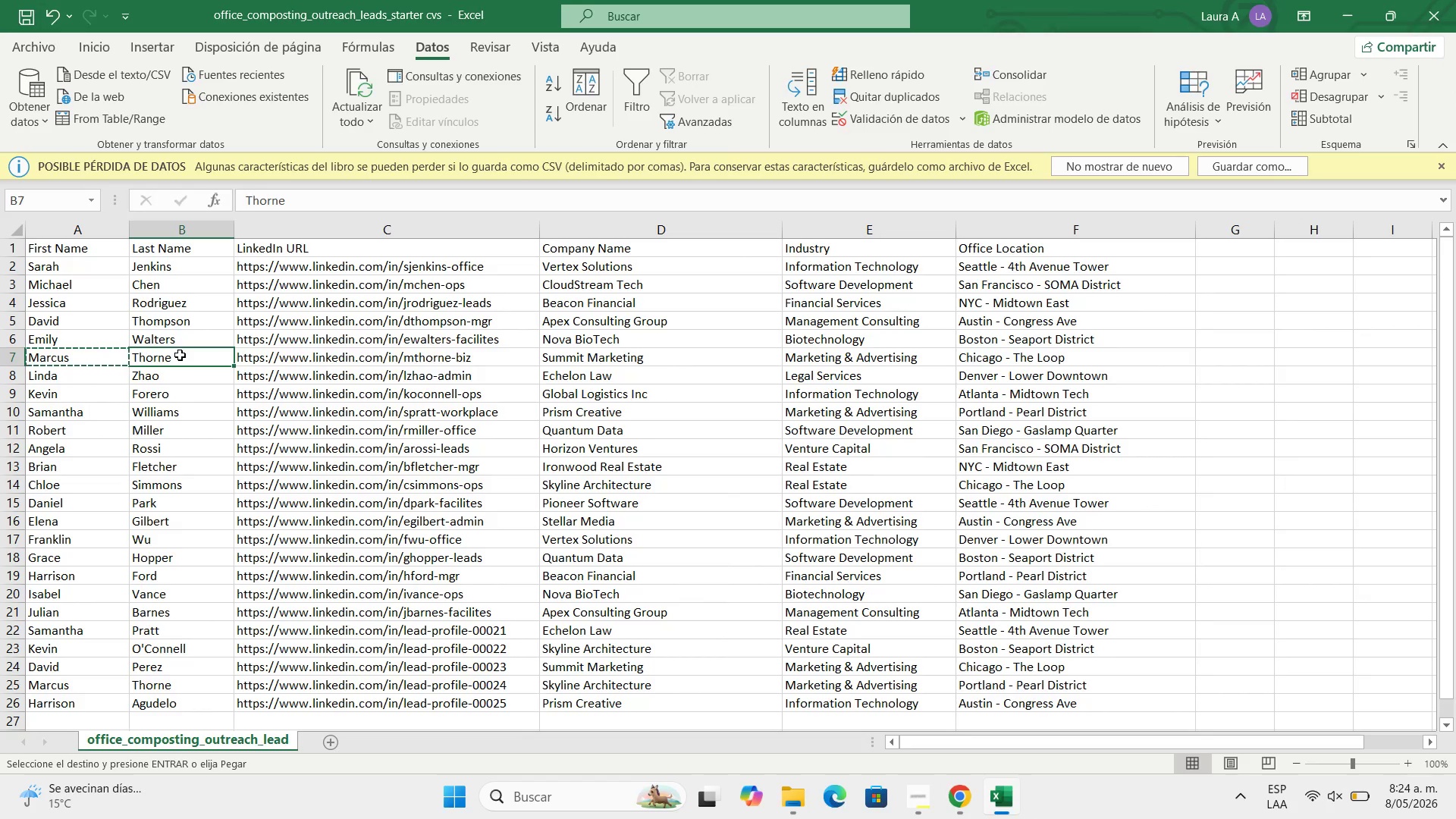 
double_click([180, 355])
 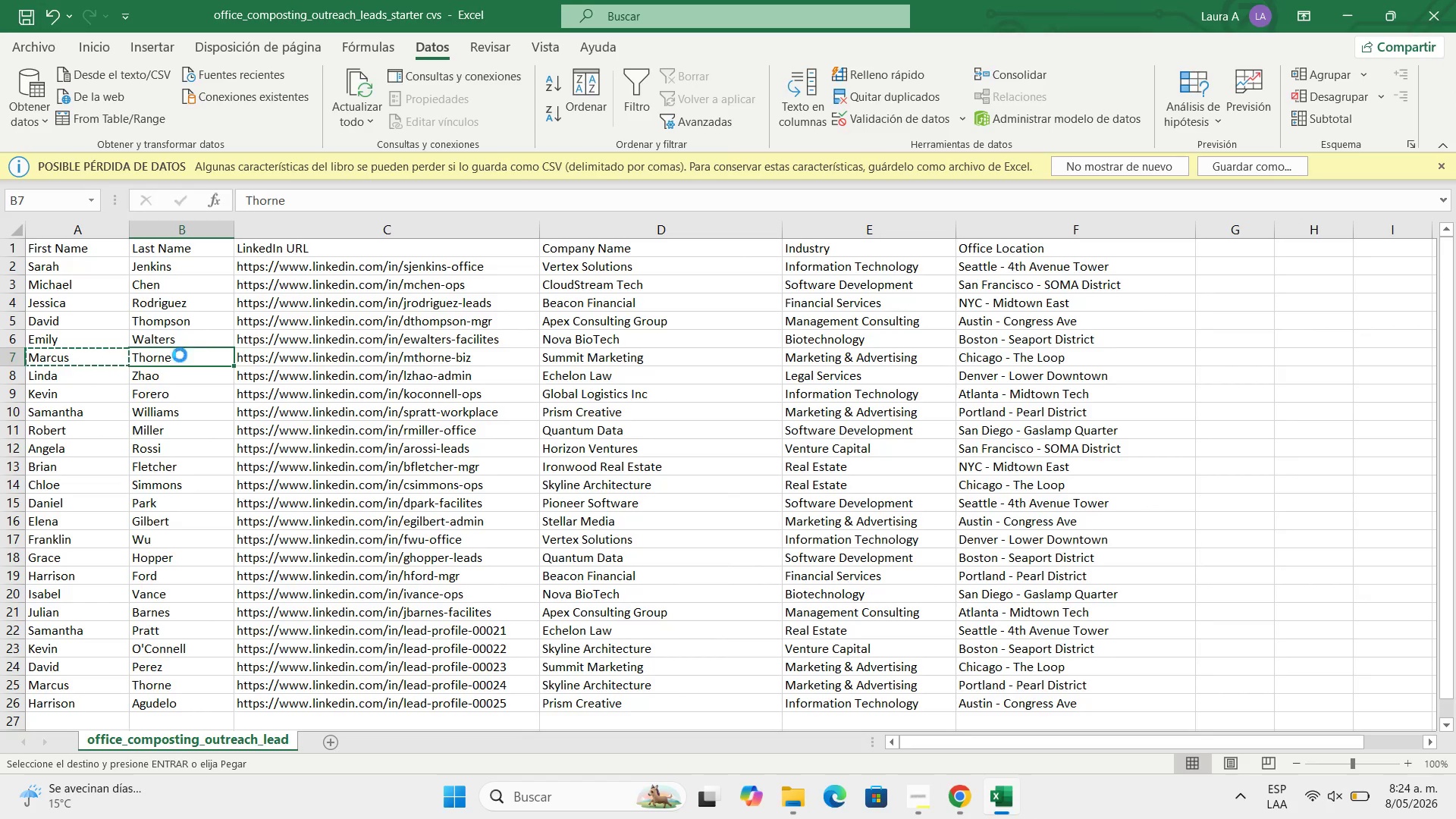 
key(Control+C)
 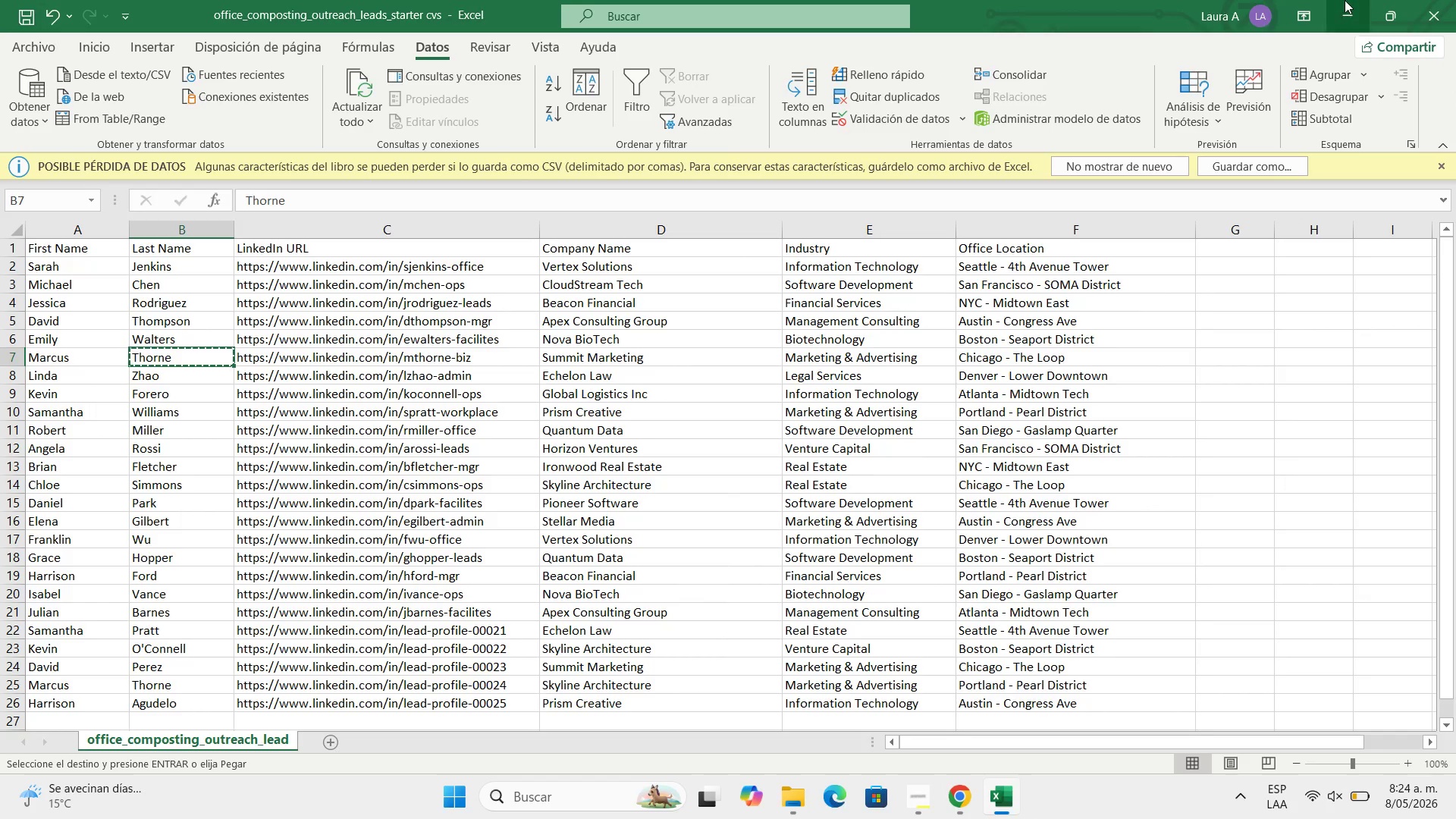 
left_click([1347, 0])
 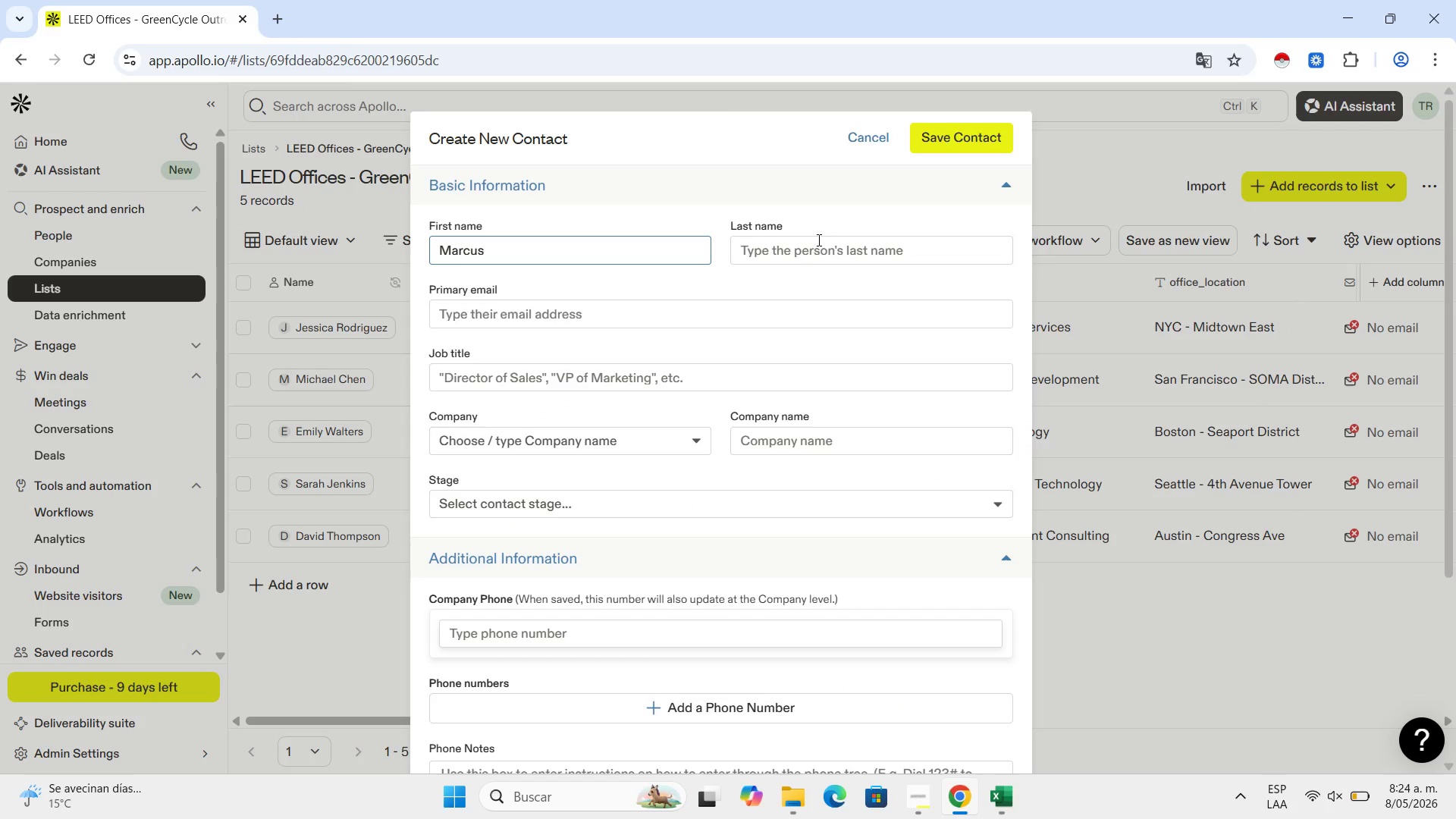 
left_click([814, 249])
 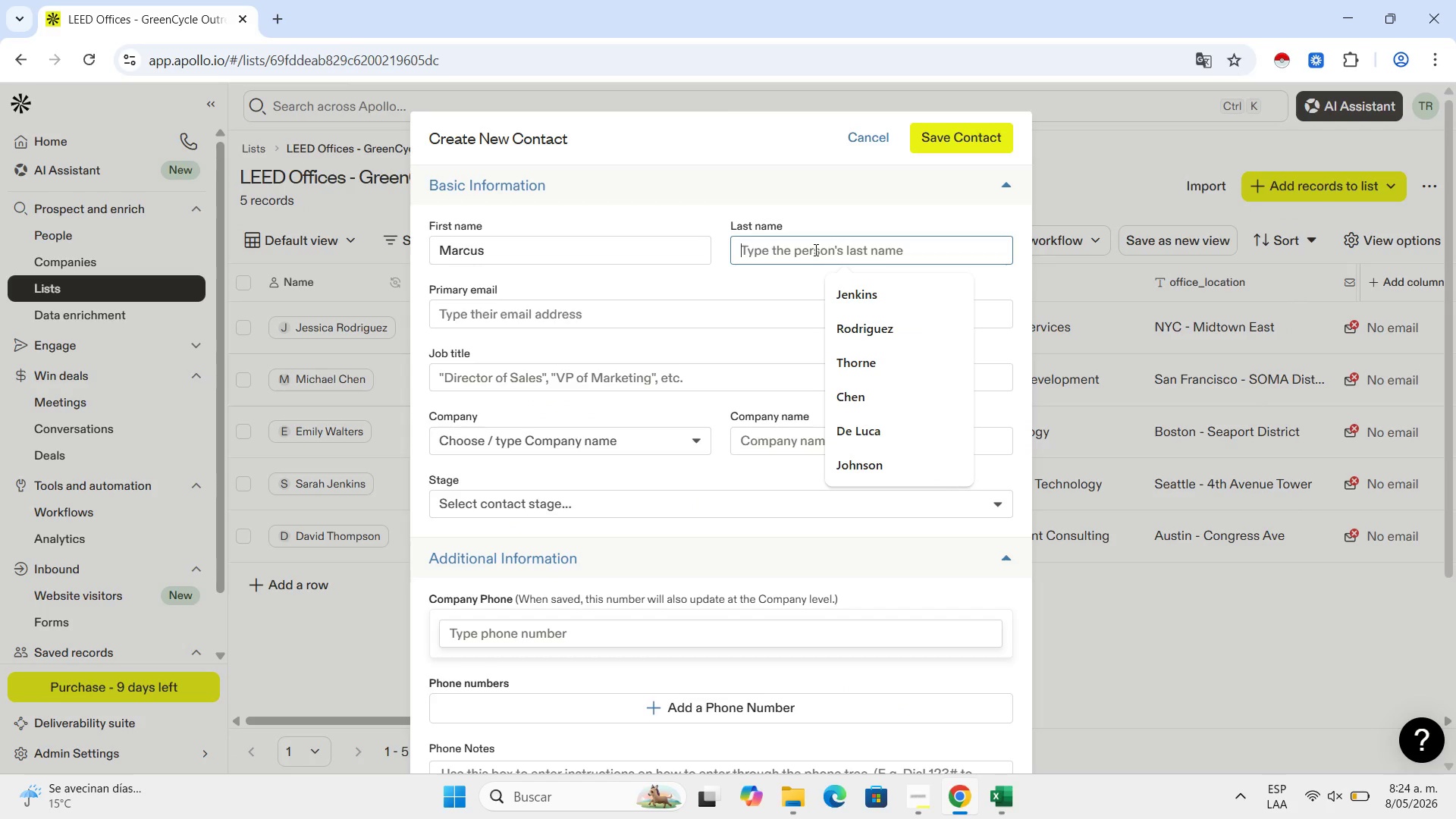 
key(Control+V)
 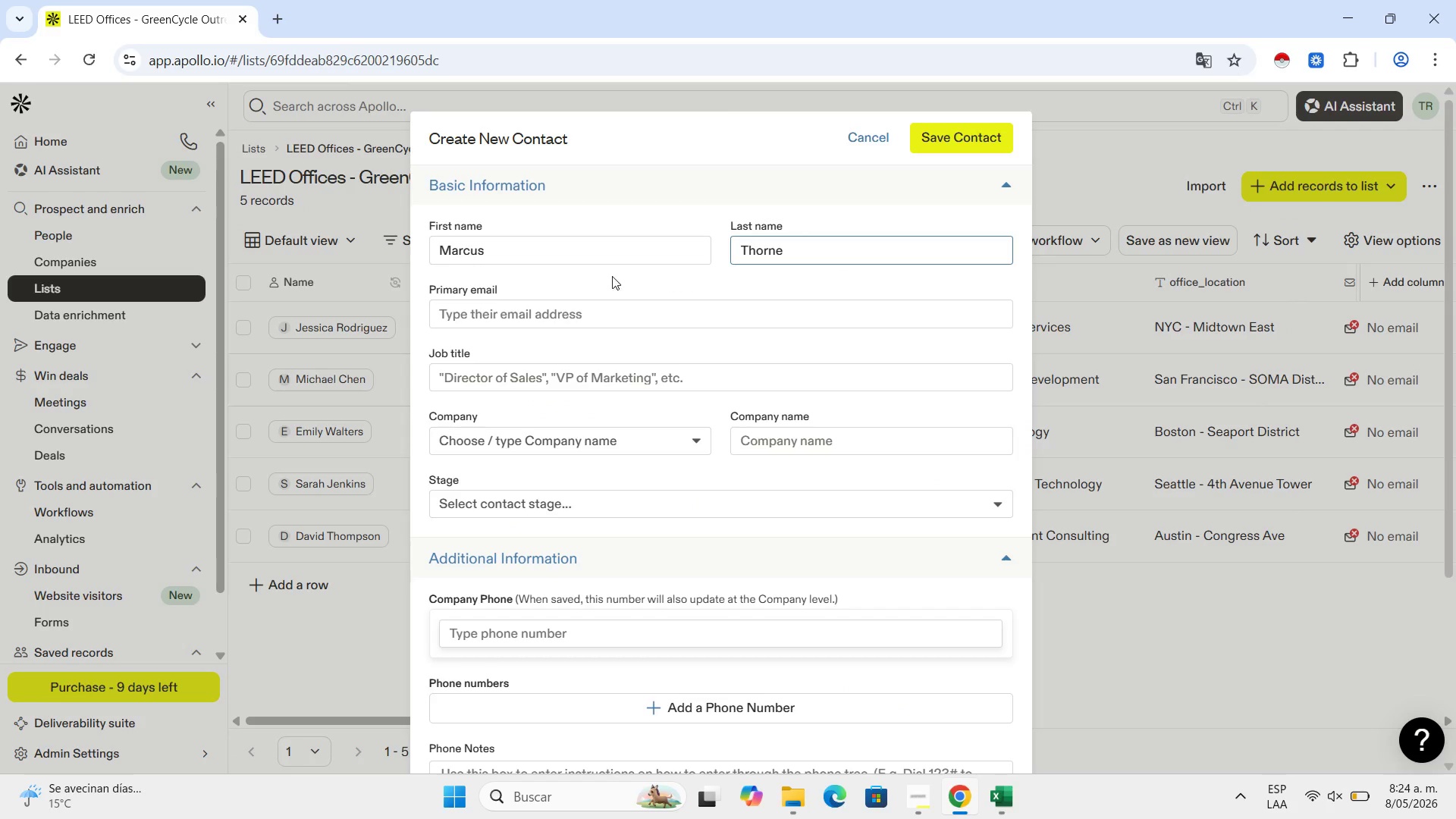 
left_click([518, 312])
 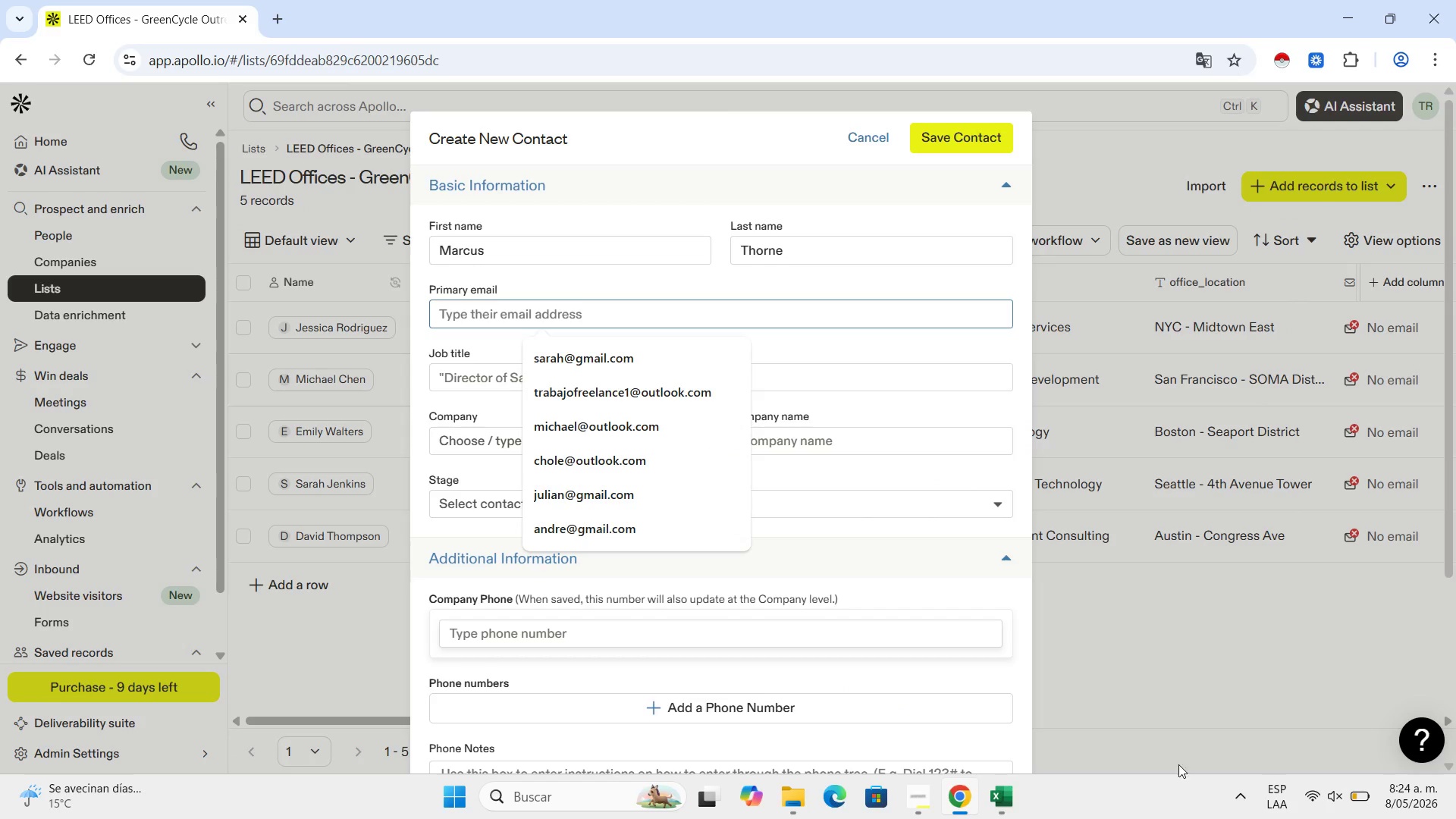 
left_click([908, 485])
 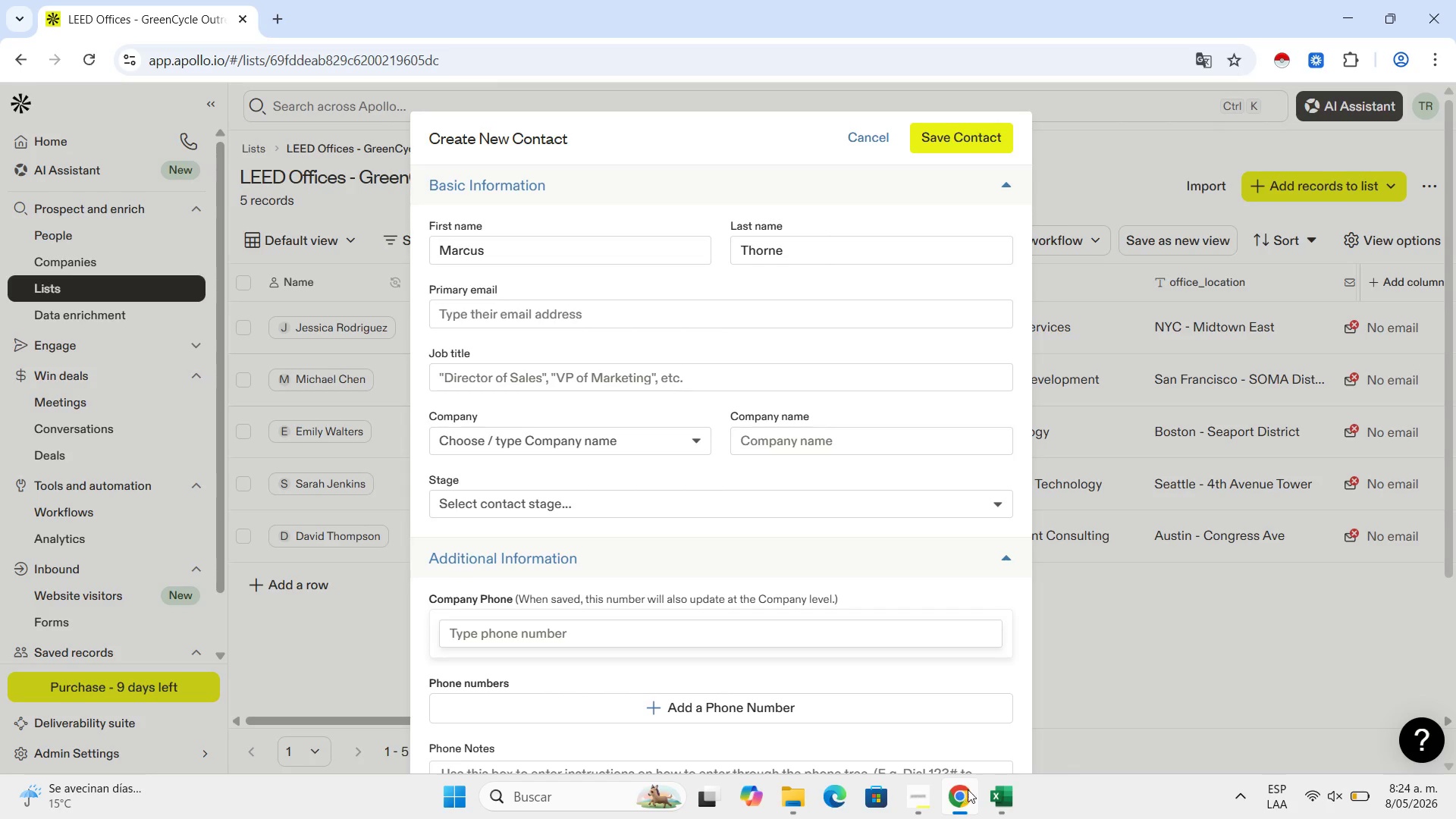 
left_click([987, 791])
 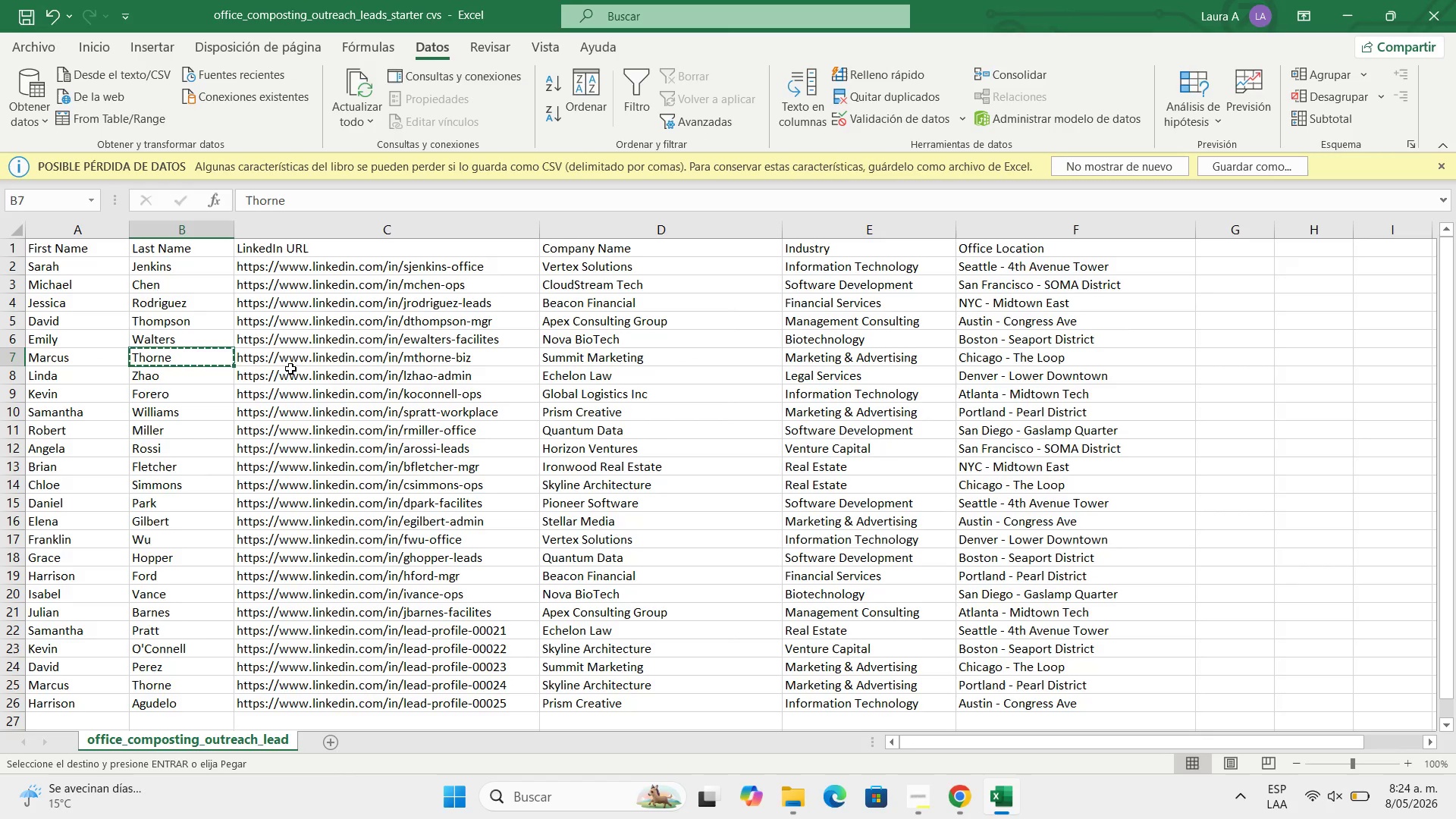 
left_click([300, 362])
 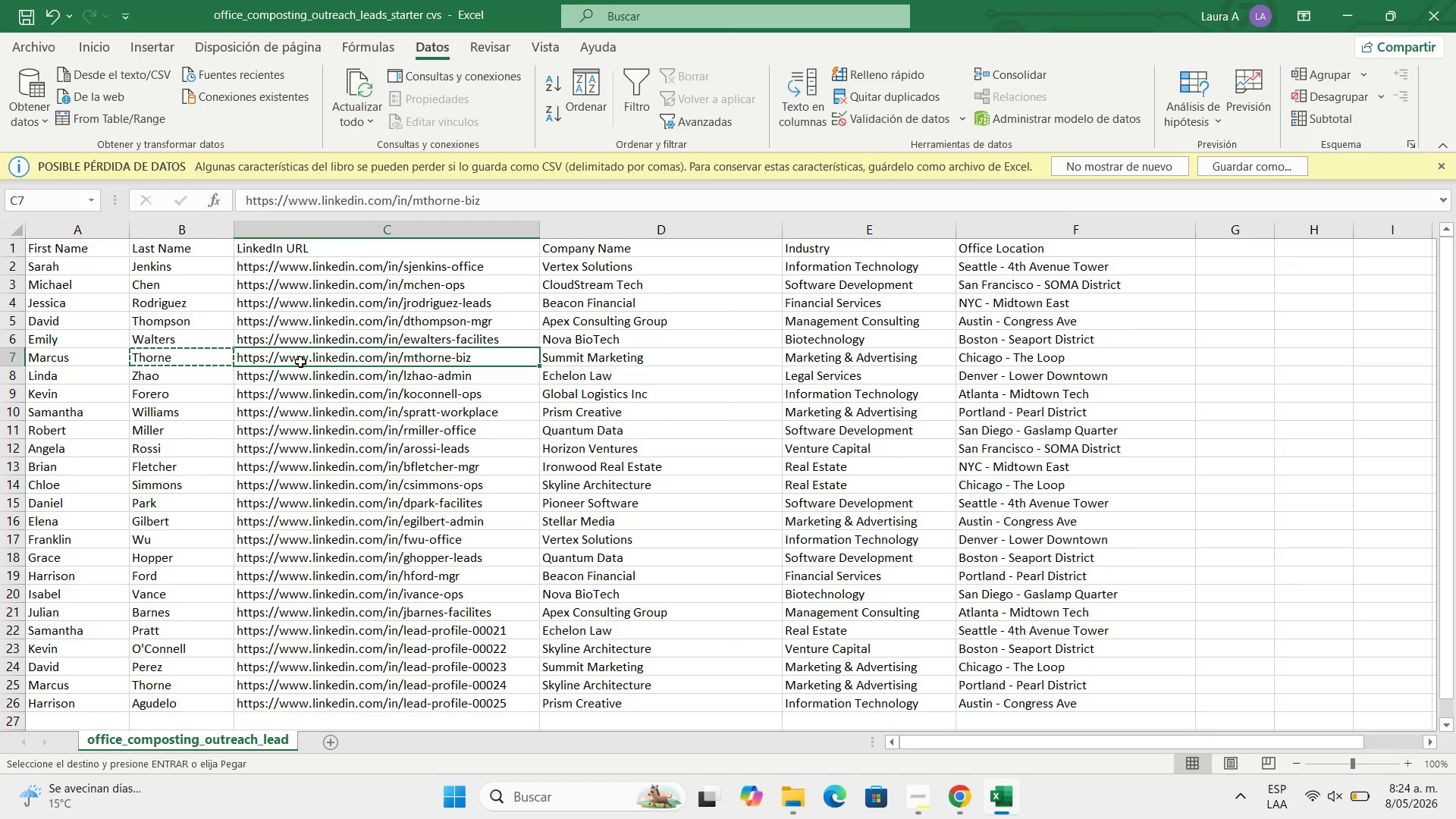 
key(Control+C)
 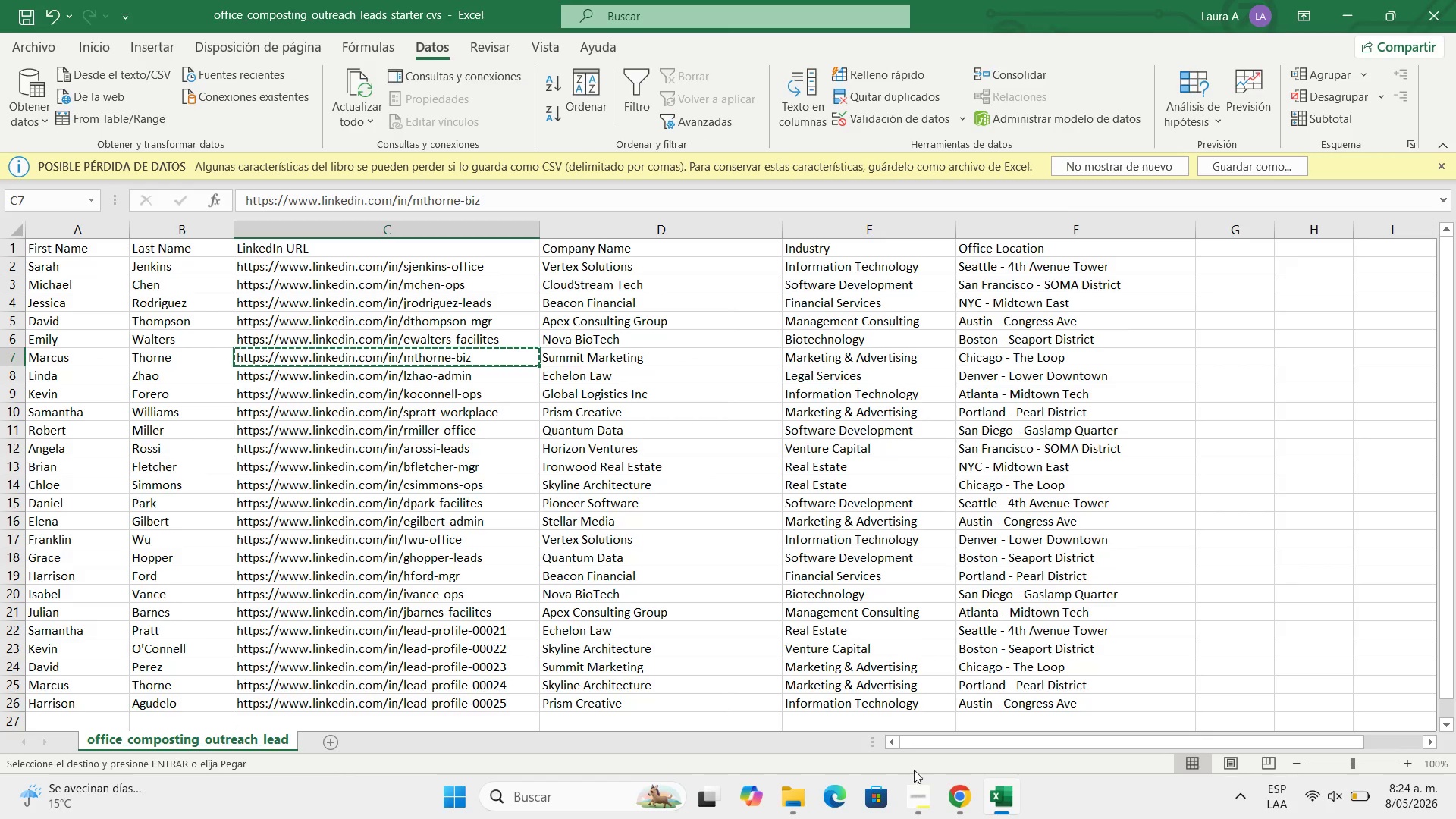 
left_click([954, 795])
 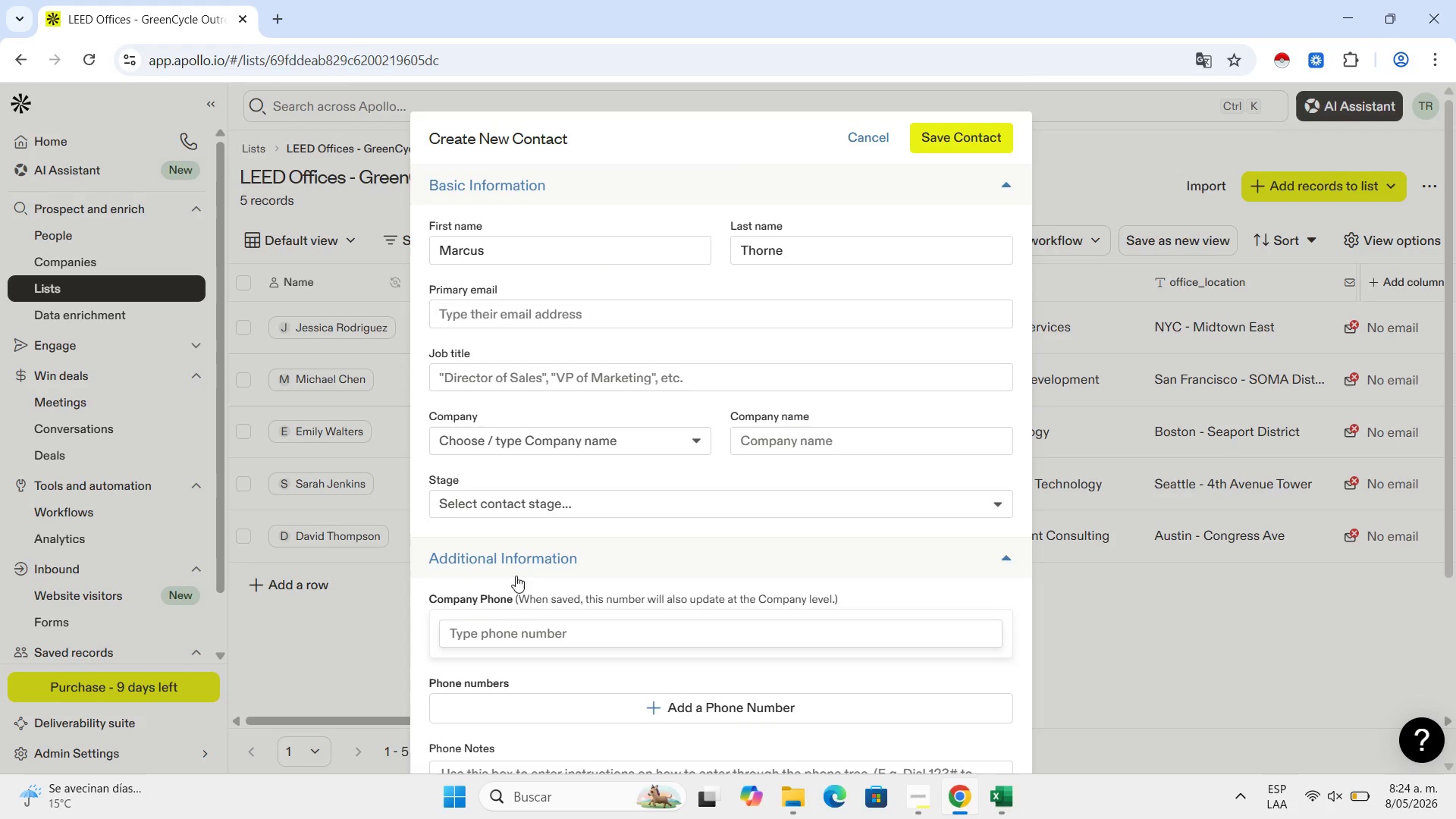 
scroll: coordinate [516, 580], scroll_direction: down, amount: 2.0
 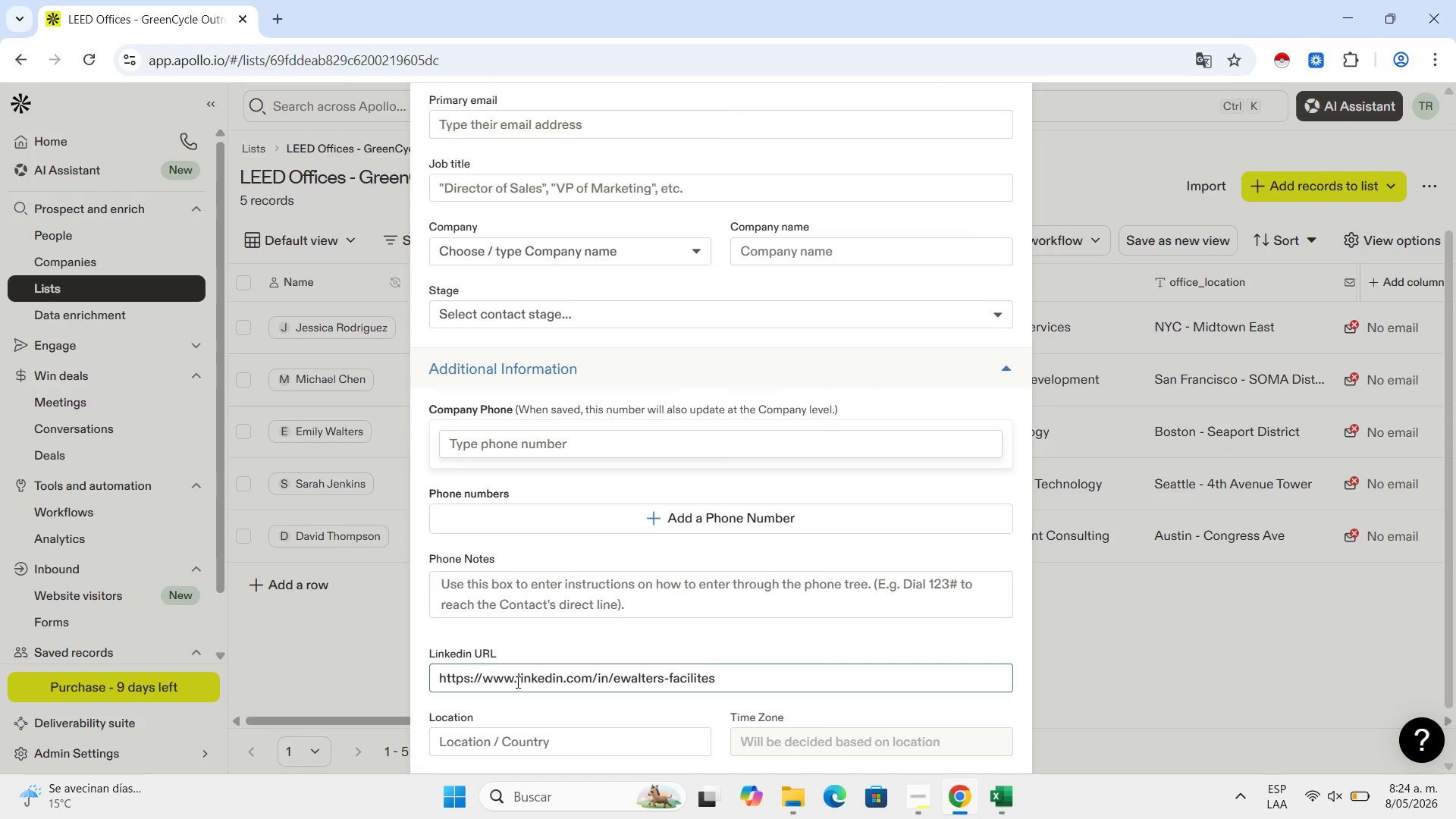 
left_click([541, 680])
 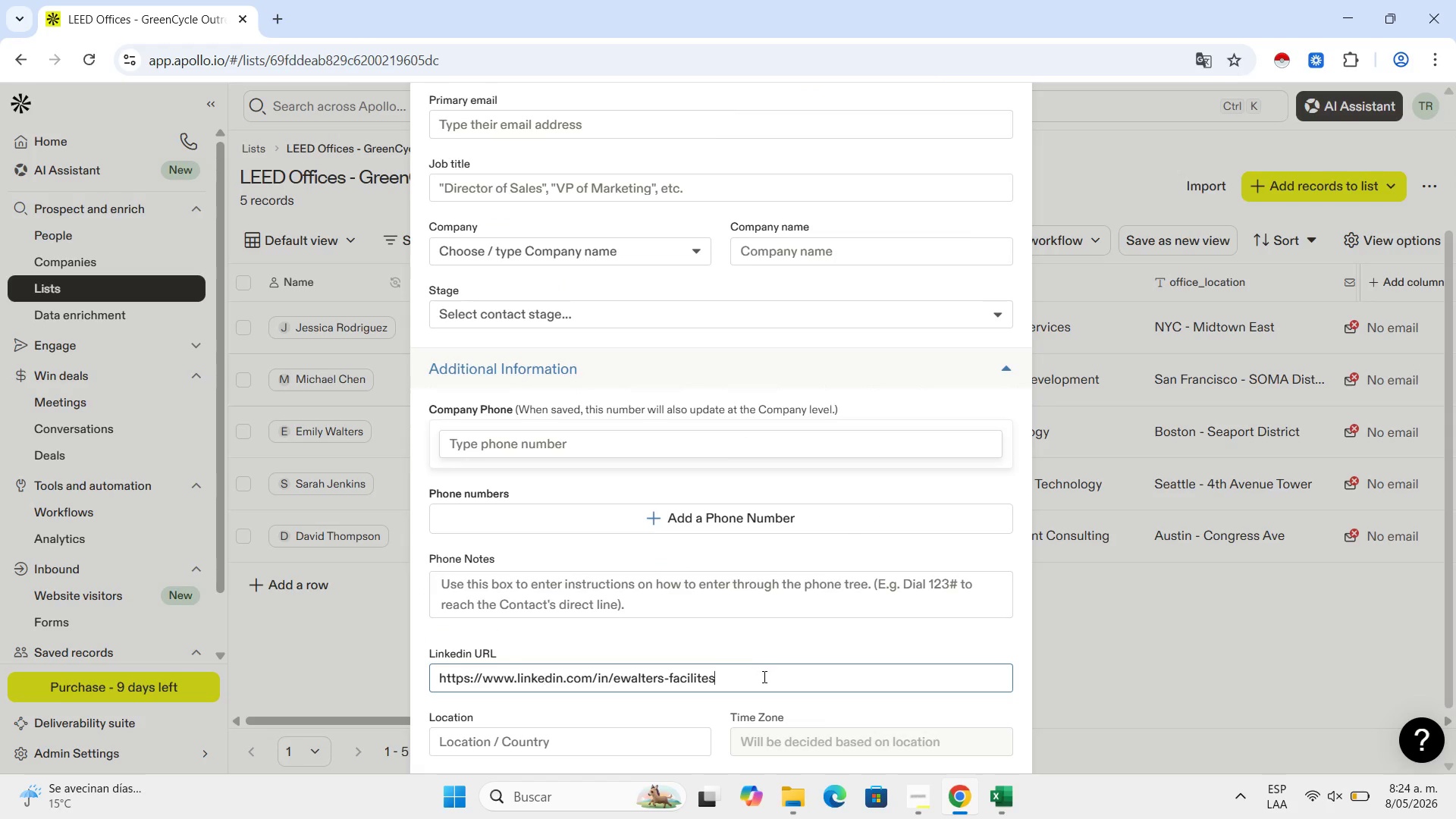 
left_click_drag(start_coordinate=[764, 673], to_coordinate=[295, 643])
 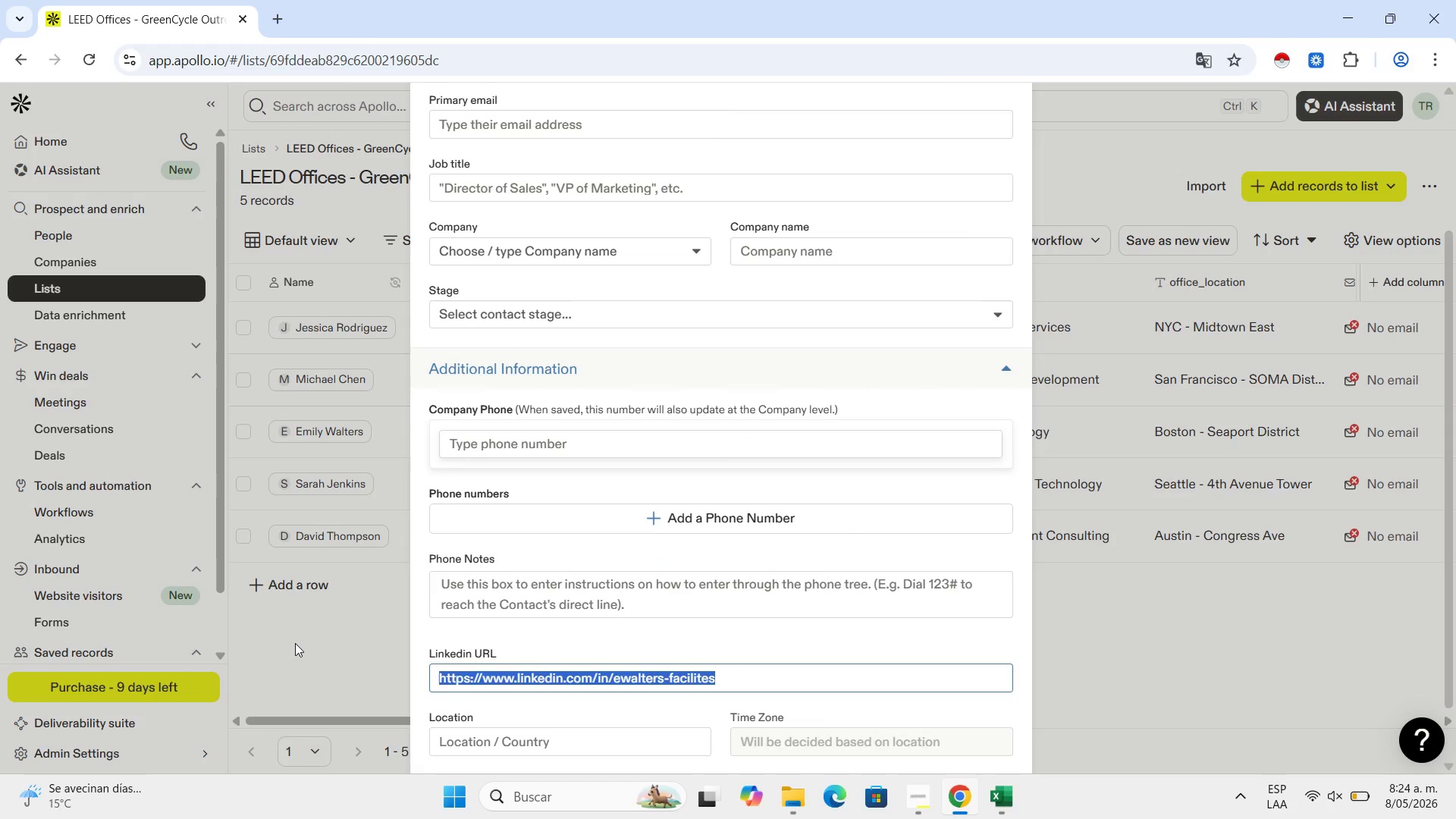 
key(Control+V)
 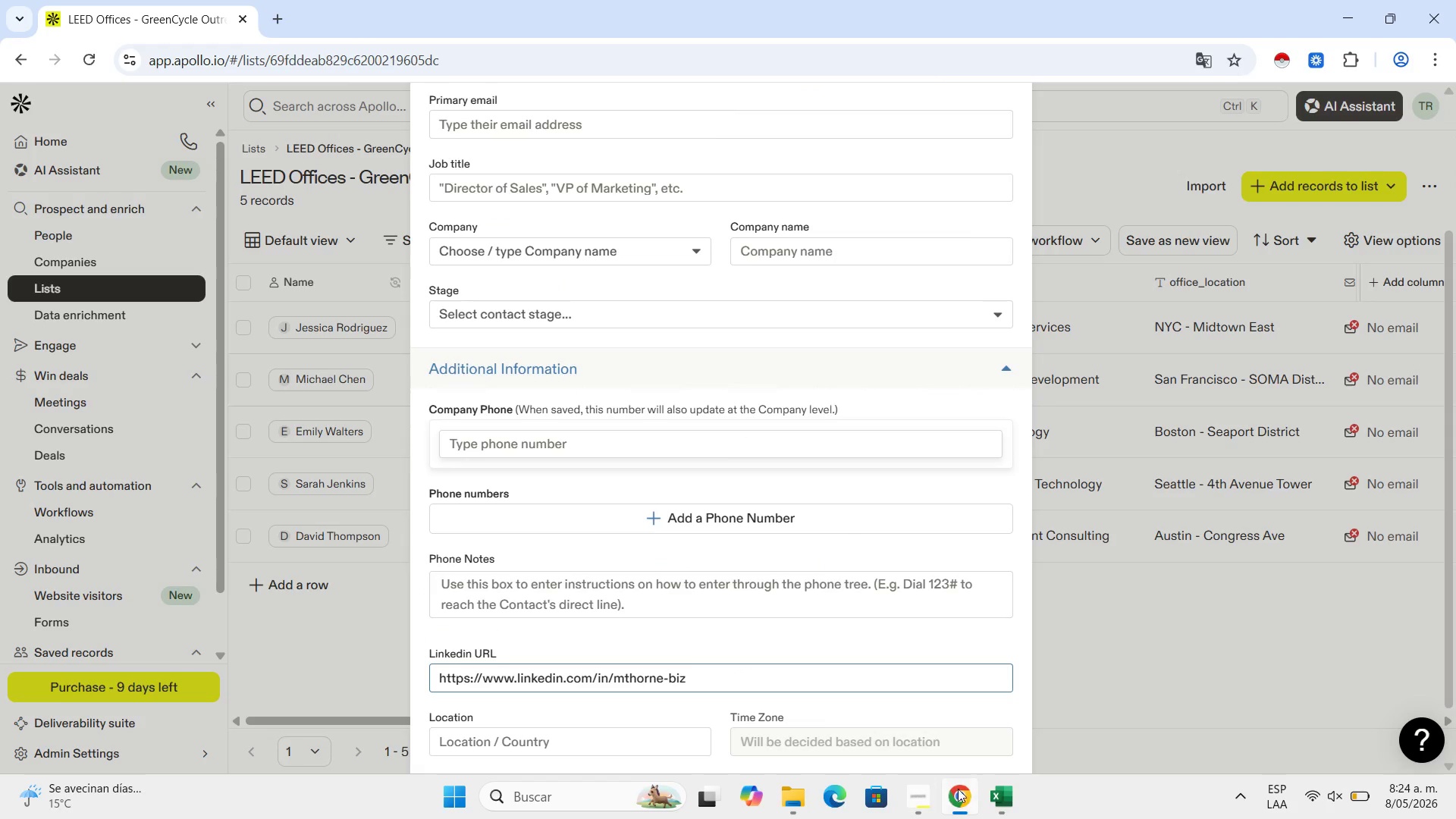 
left_click([995, 795])
 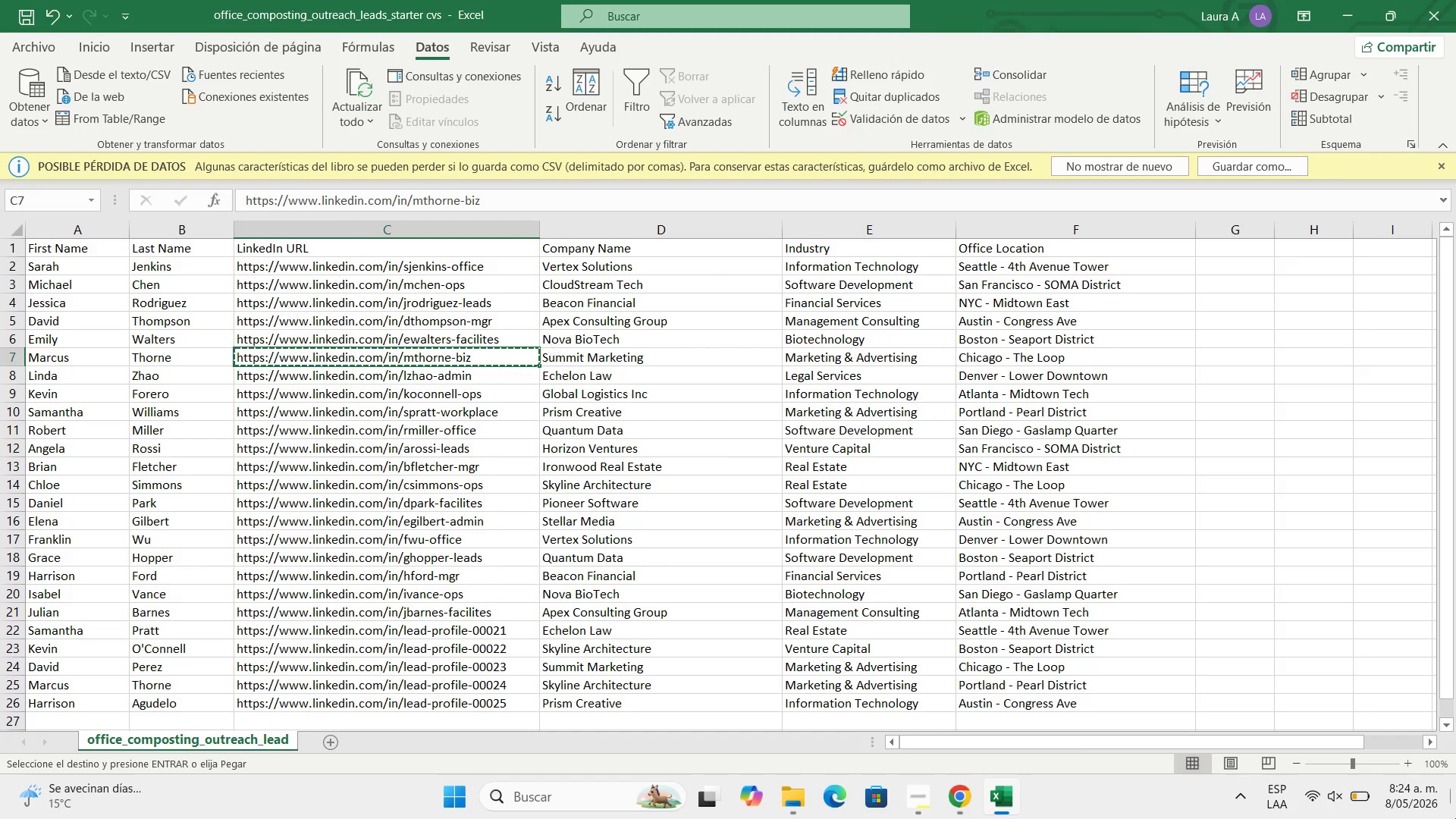 
left_click([1455, 818])
 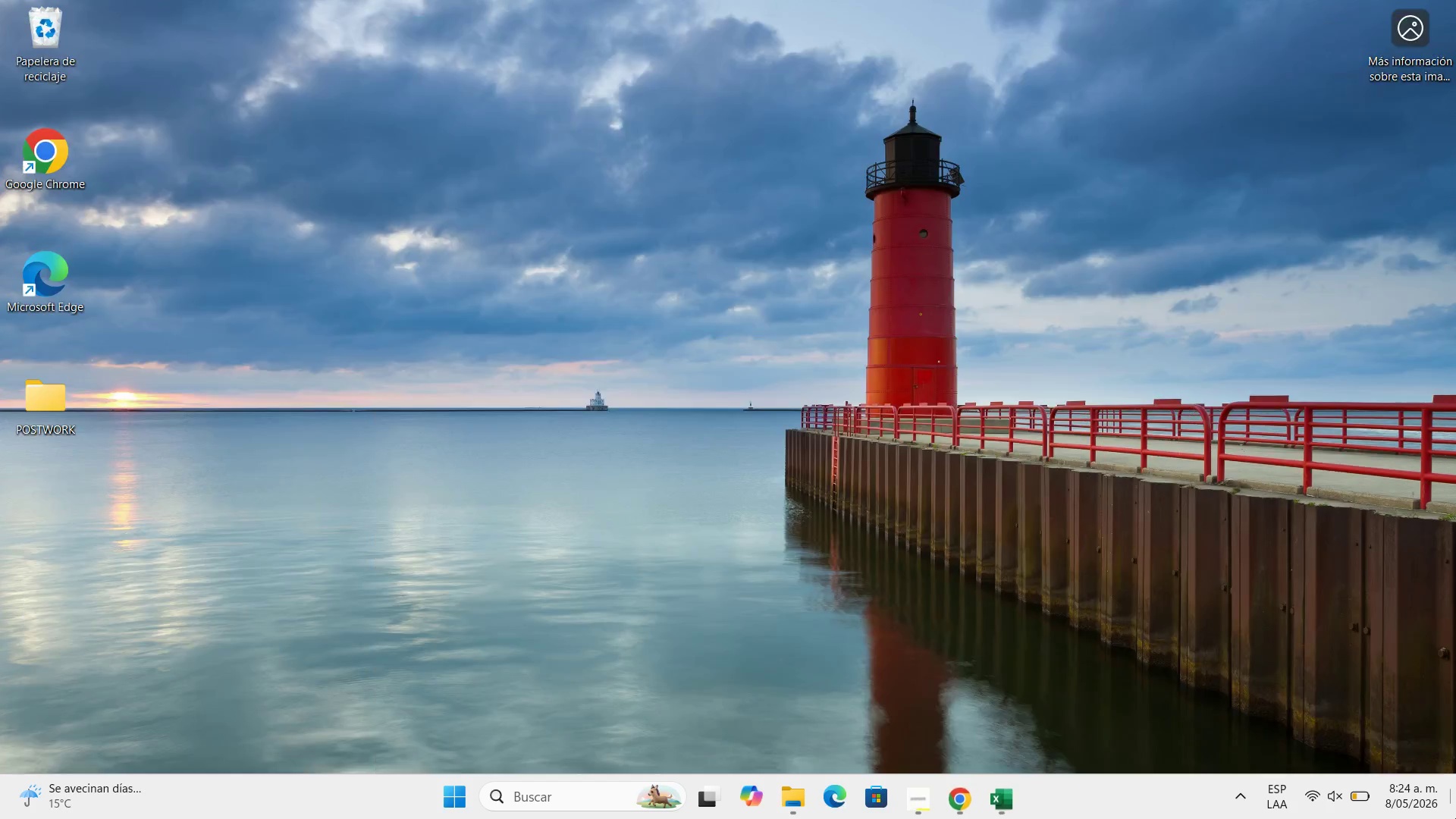 
key(Control+ControlLeft)
 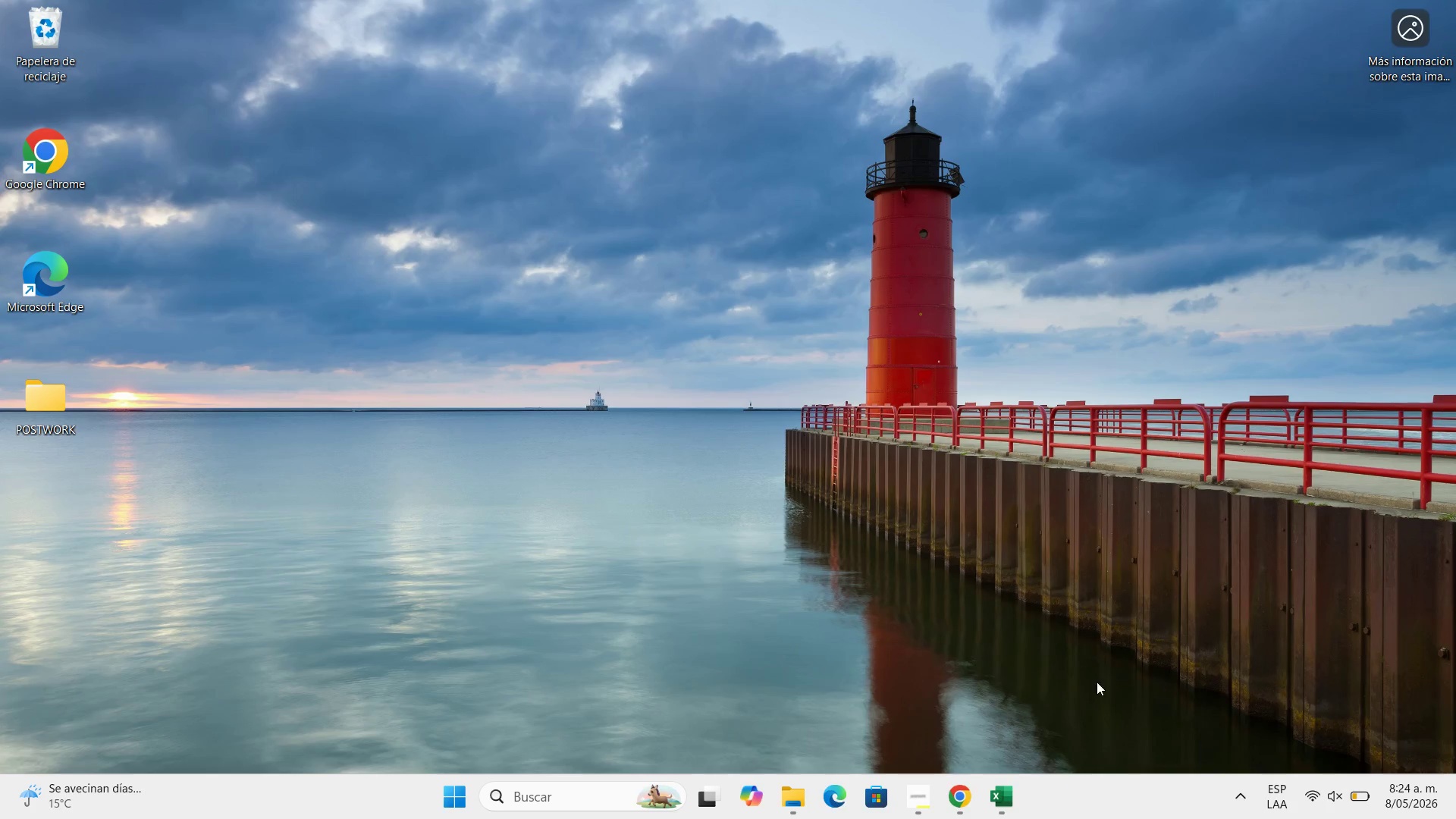 
left_click([962, 795])
 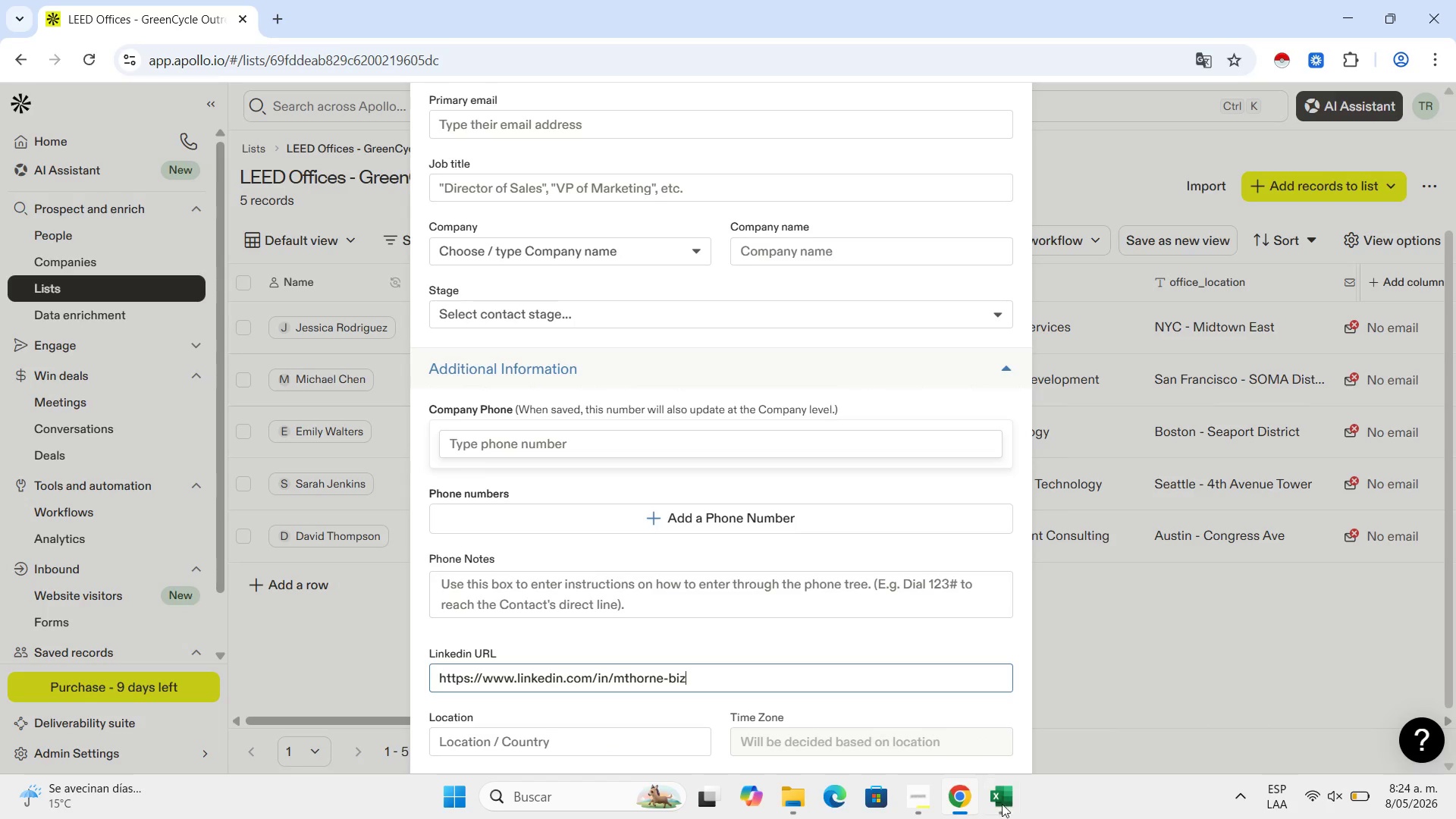 
left_click([990, 794])
 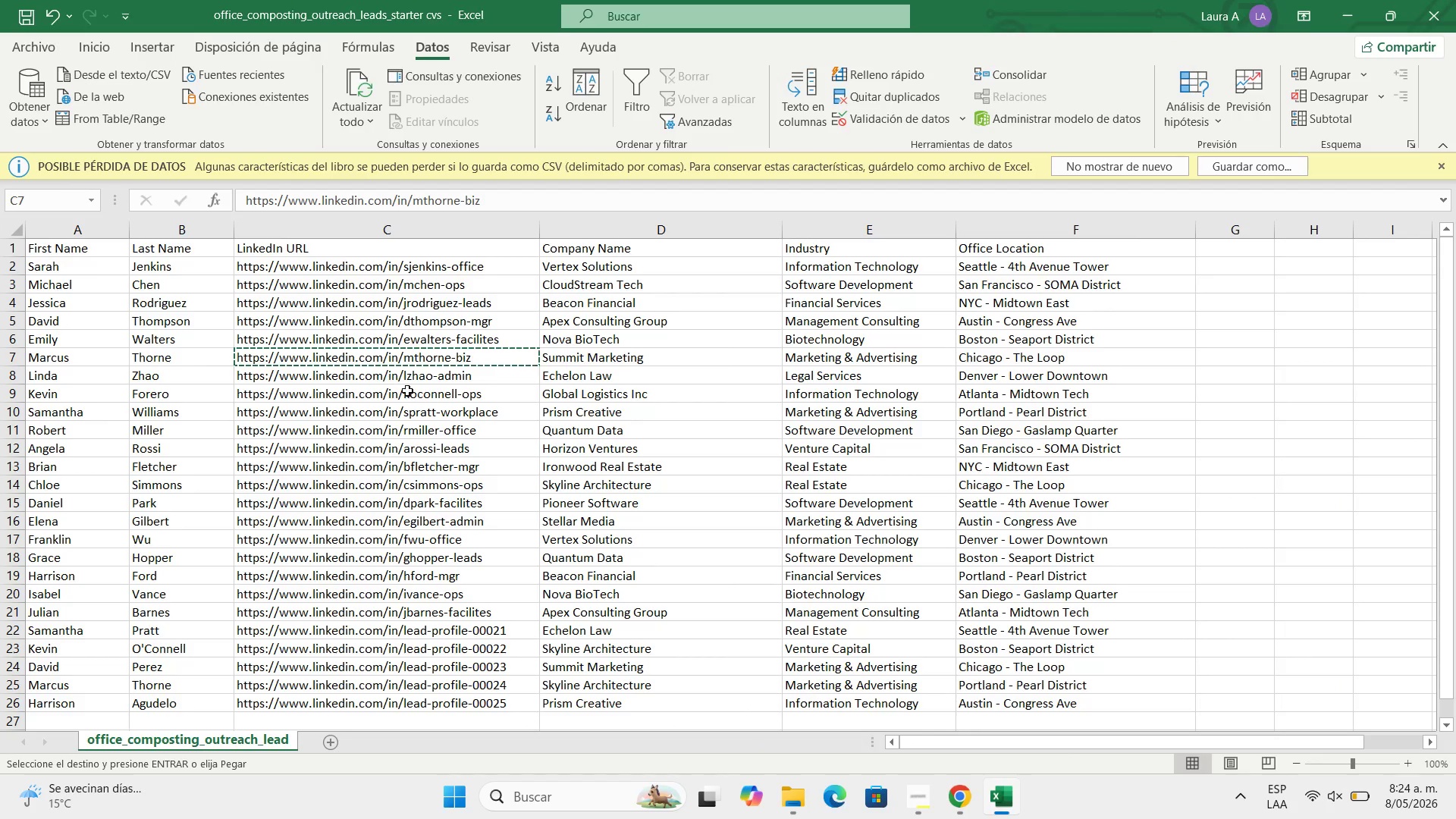 
key(Control+C)
 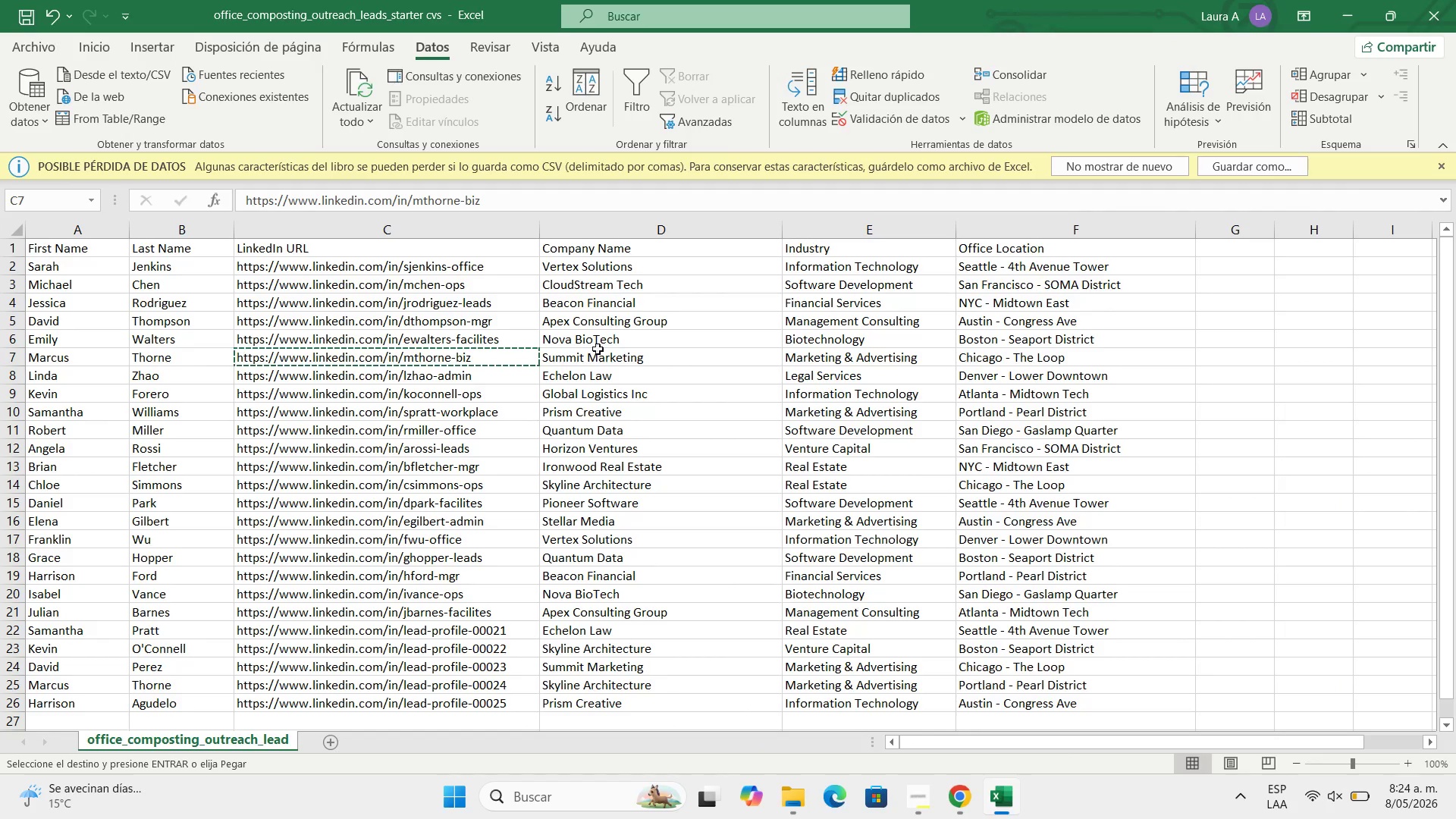 
left_click([587, 361])
 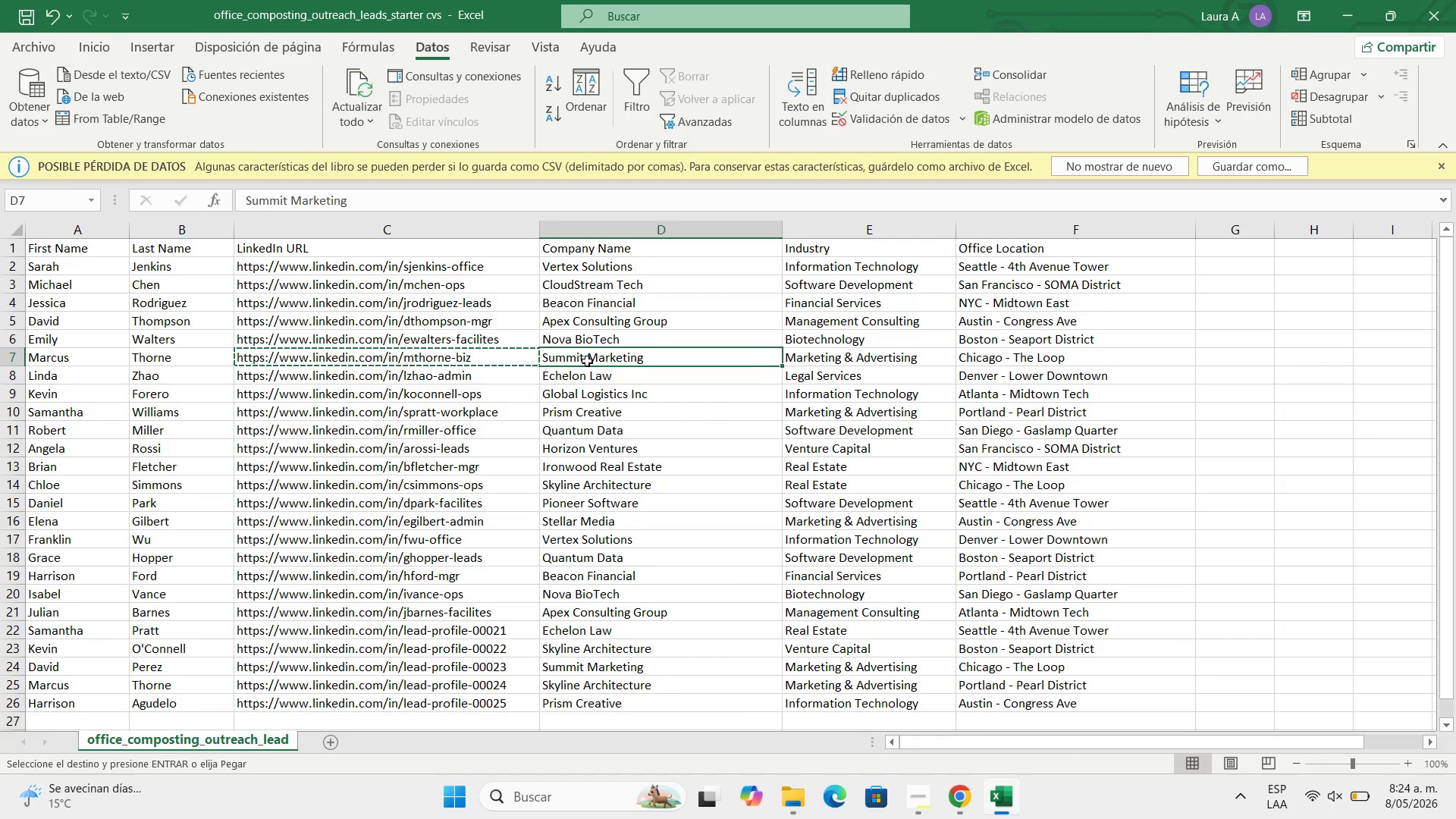 
key(Control+C)
 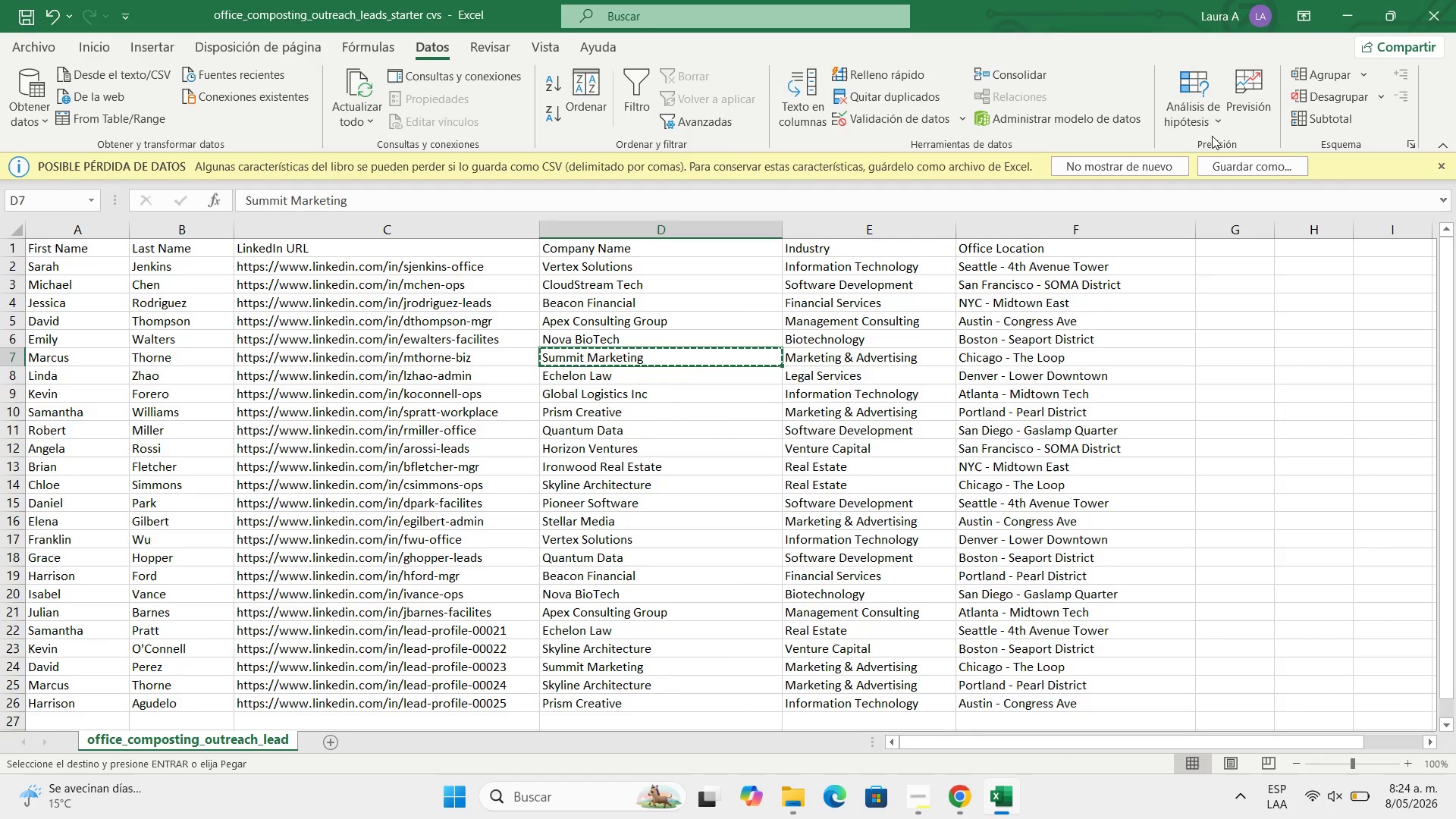 
left_click_drag(start_coordinate=[1390, 0], to_coordinate=[1347, 0])
 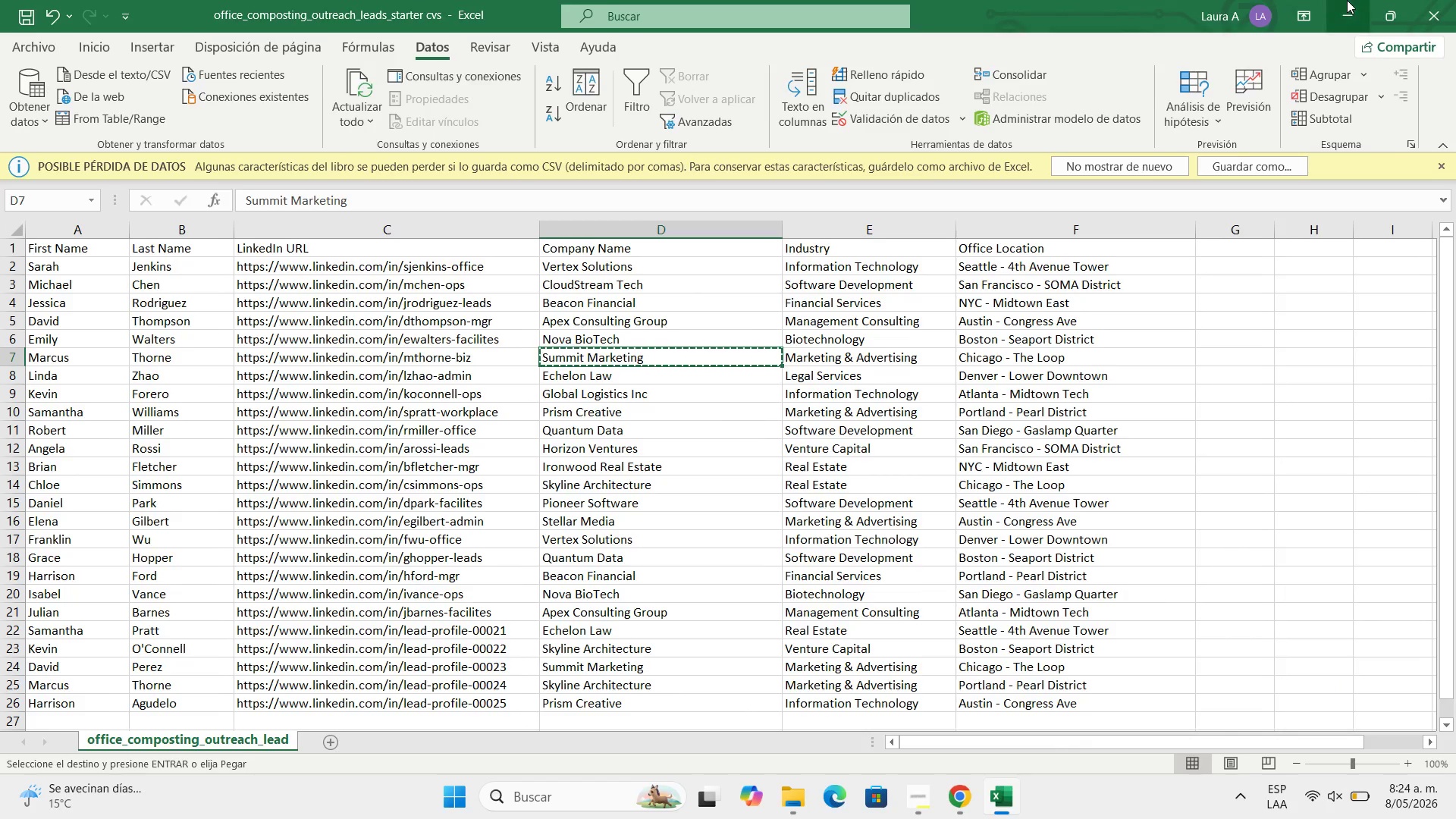 
double_click([1347, 0])
 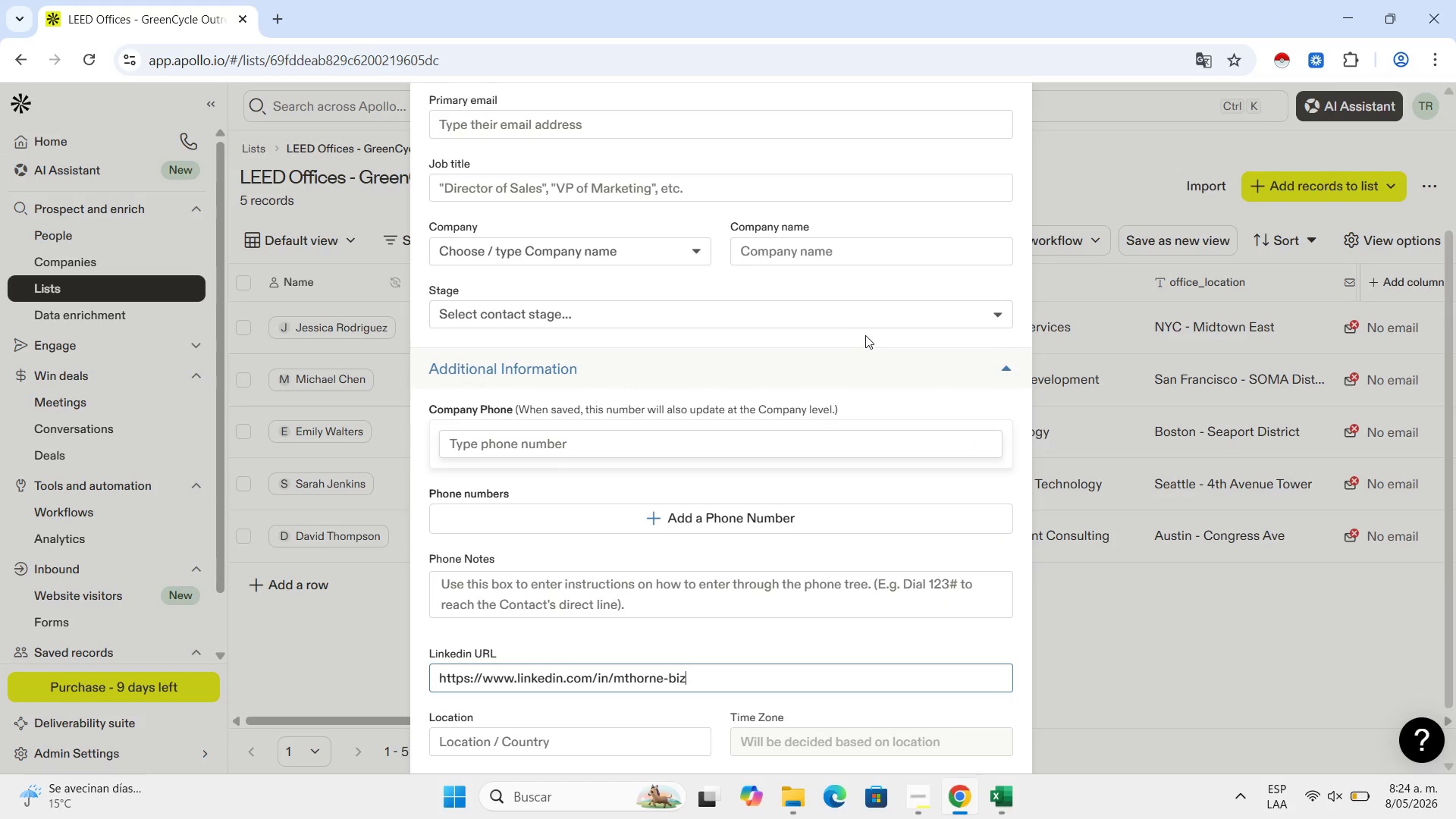 
left_click([879, 250])
 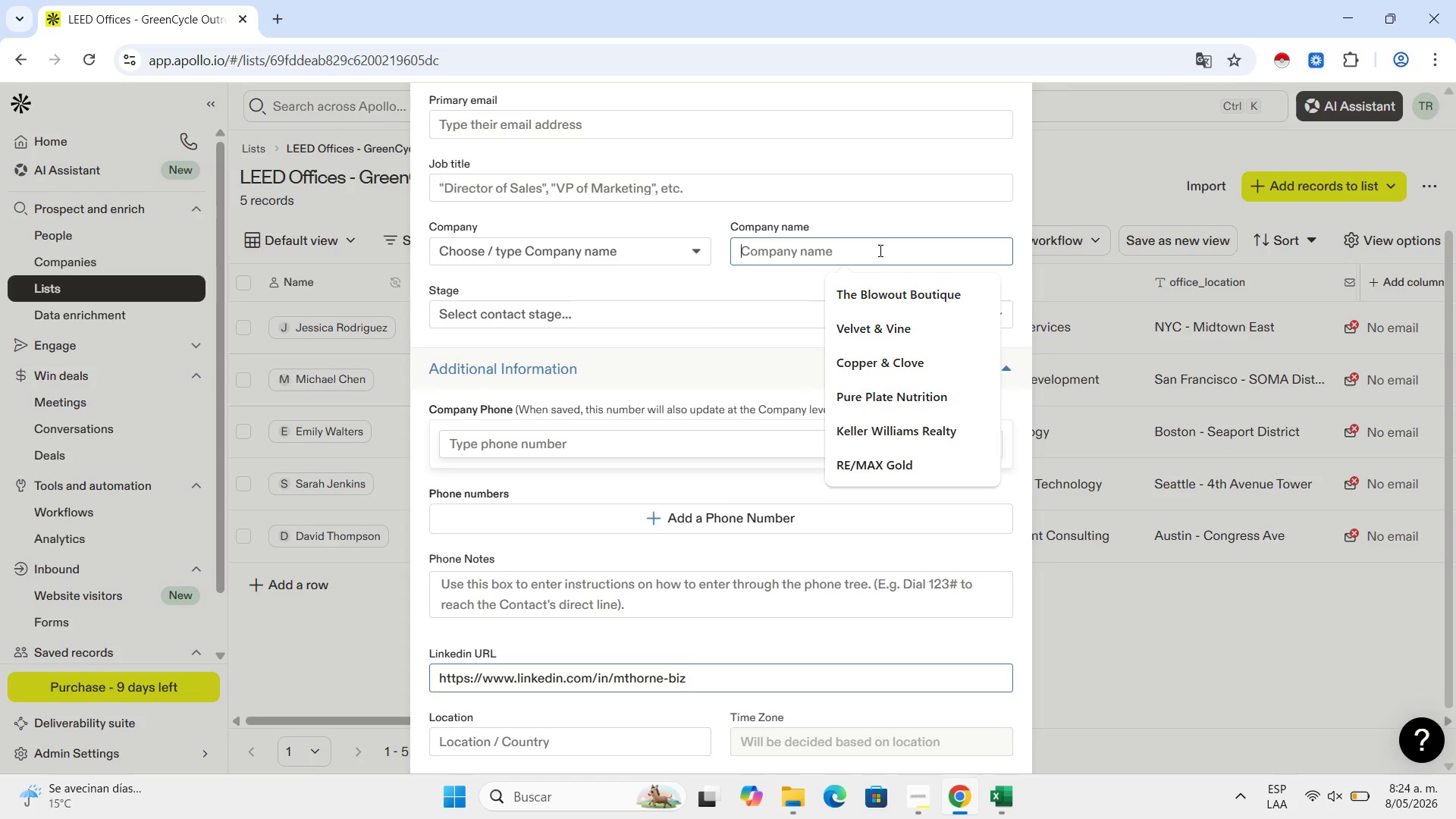 
key(Control+V)
 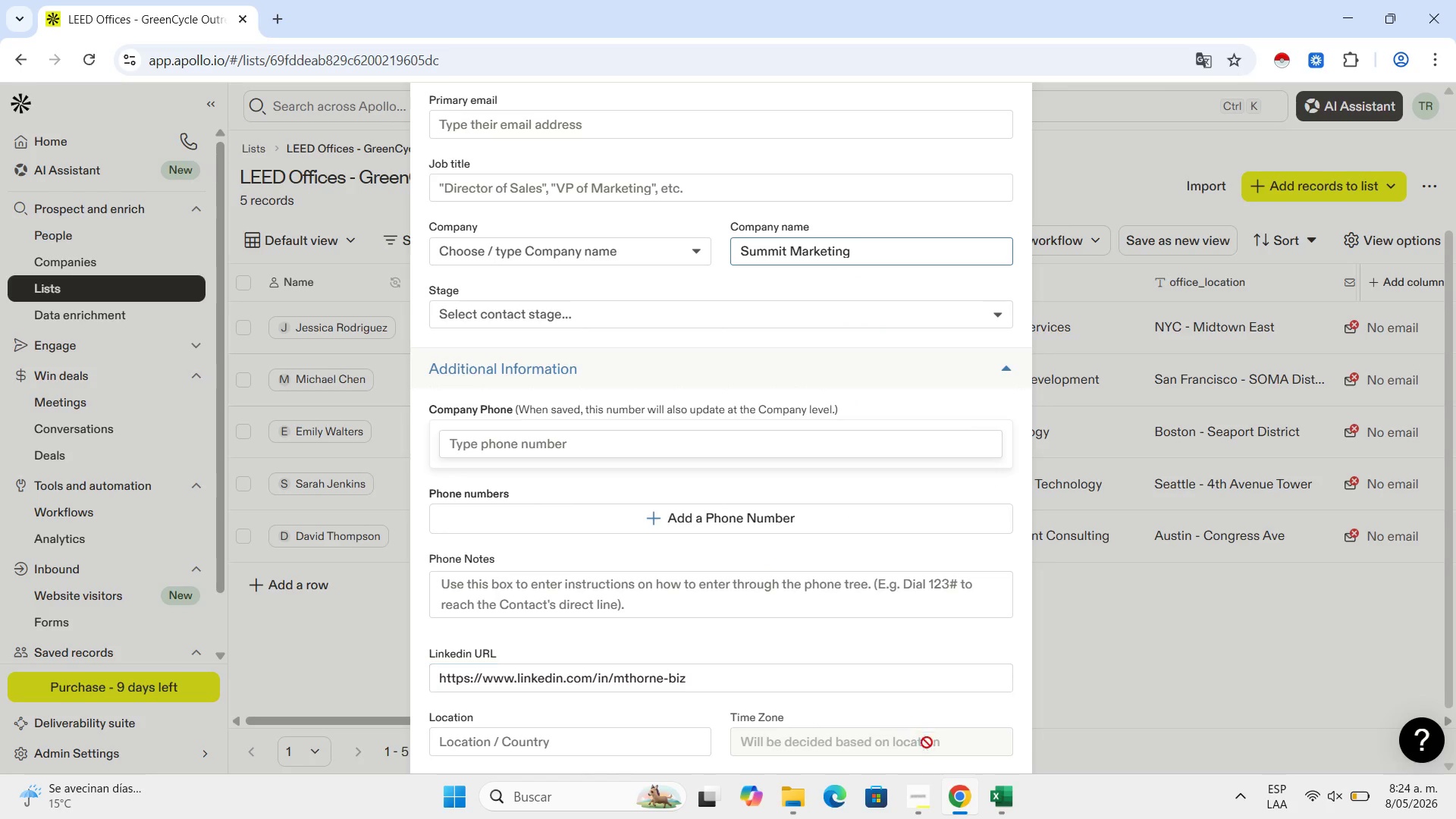 
left_click([924, 803])
 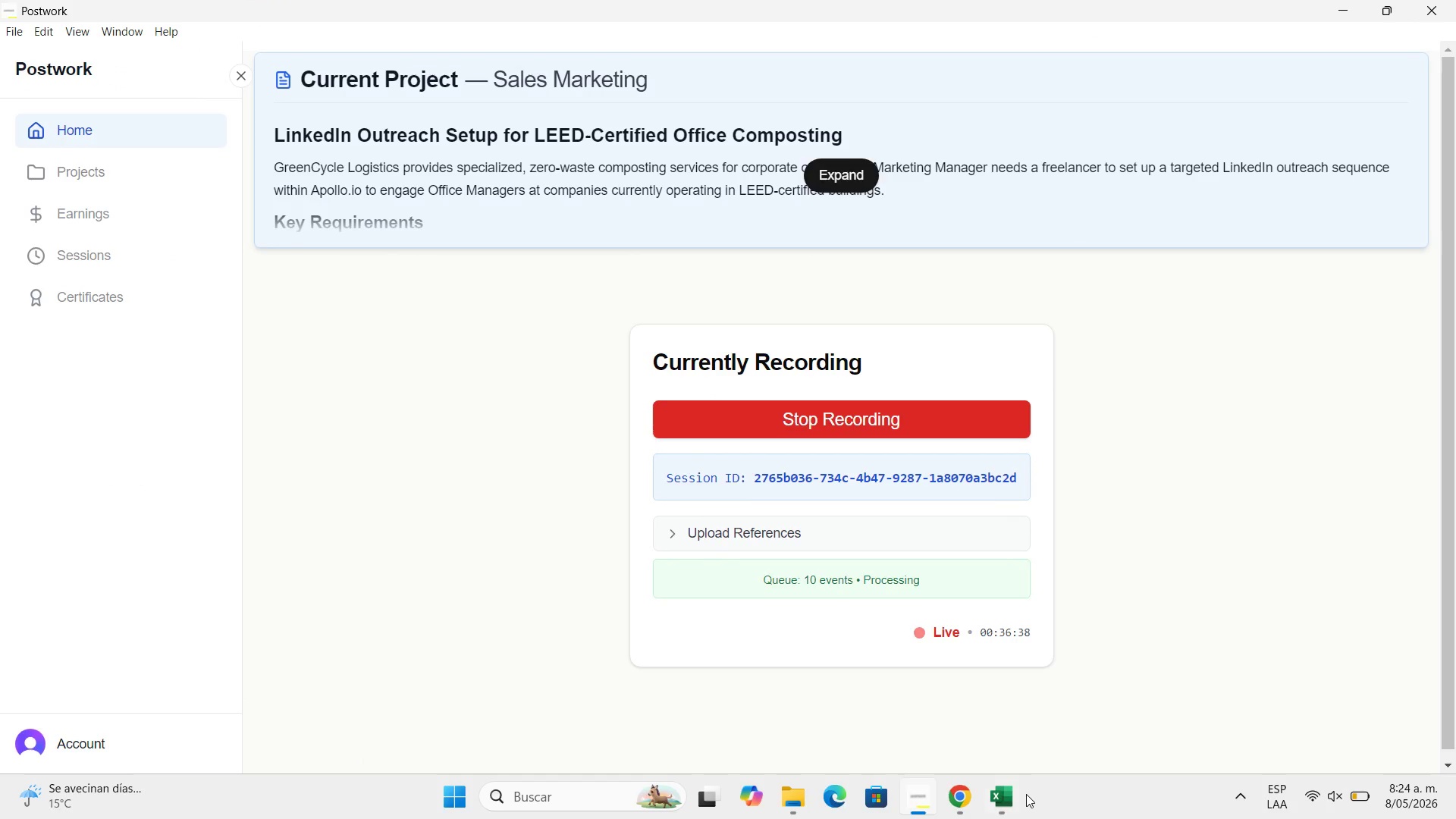 
double_click([1006, 799])
 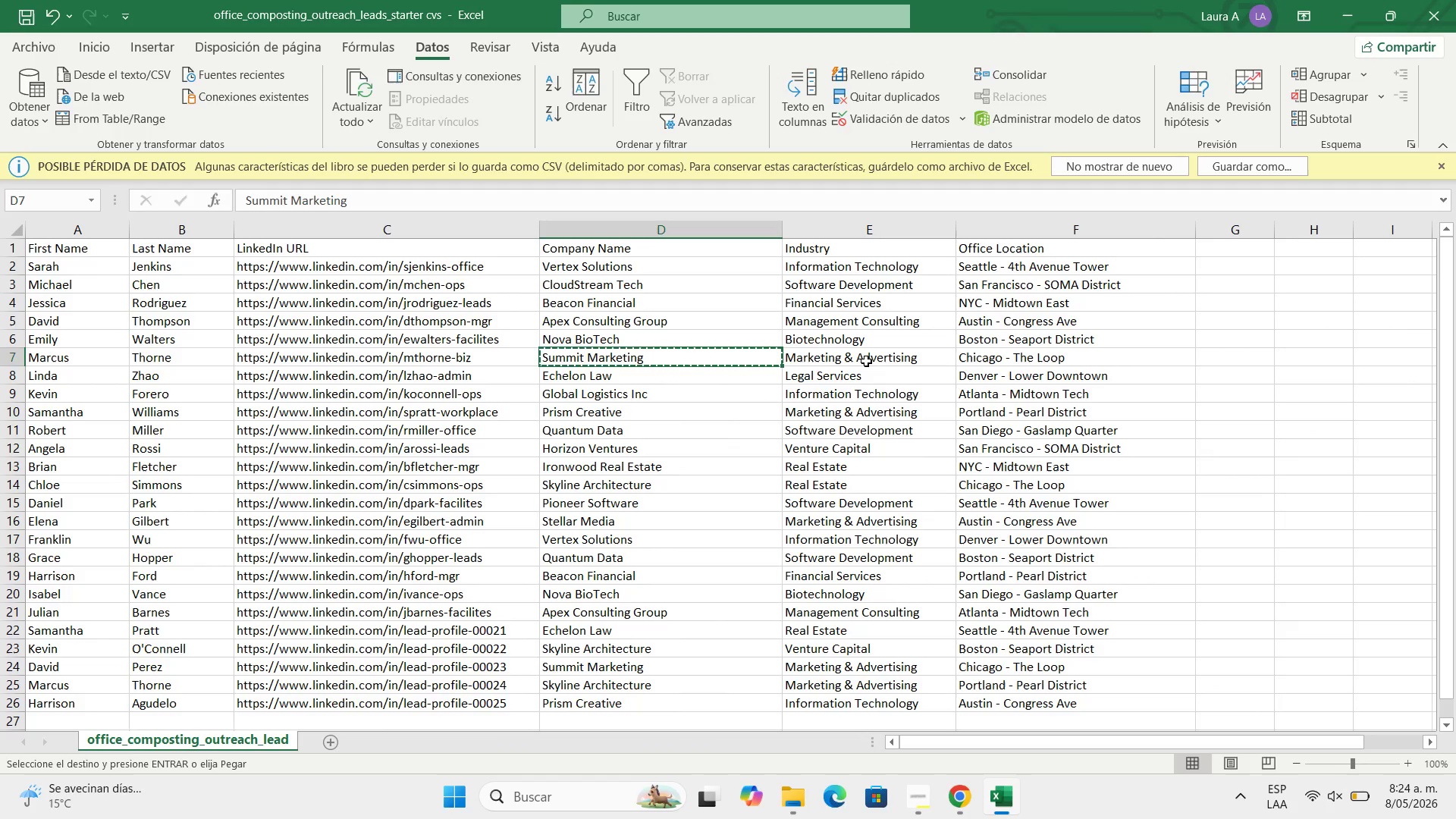 
left_click([867, 358])
 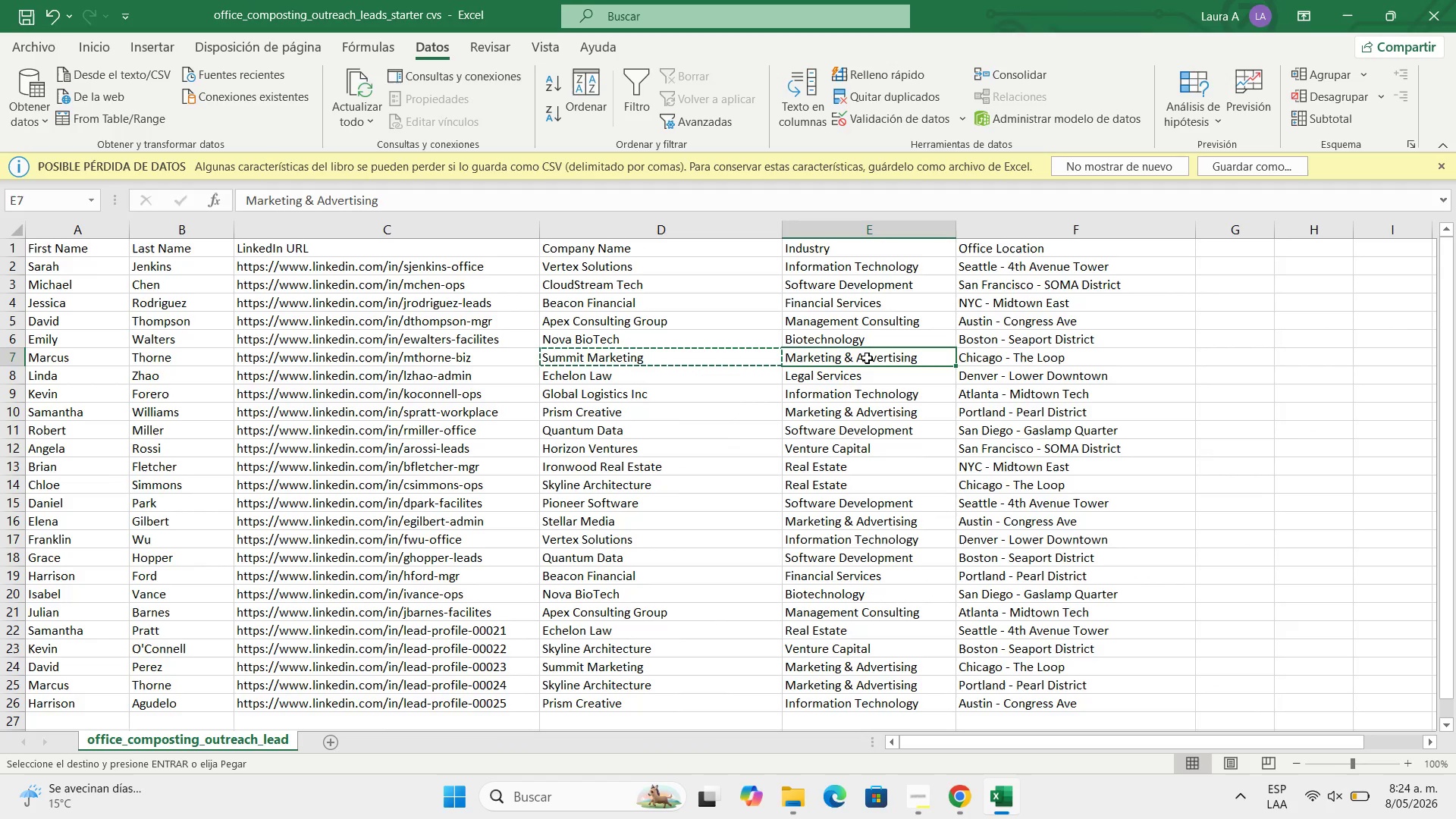 
key(Control+C)
 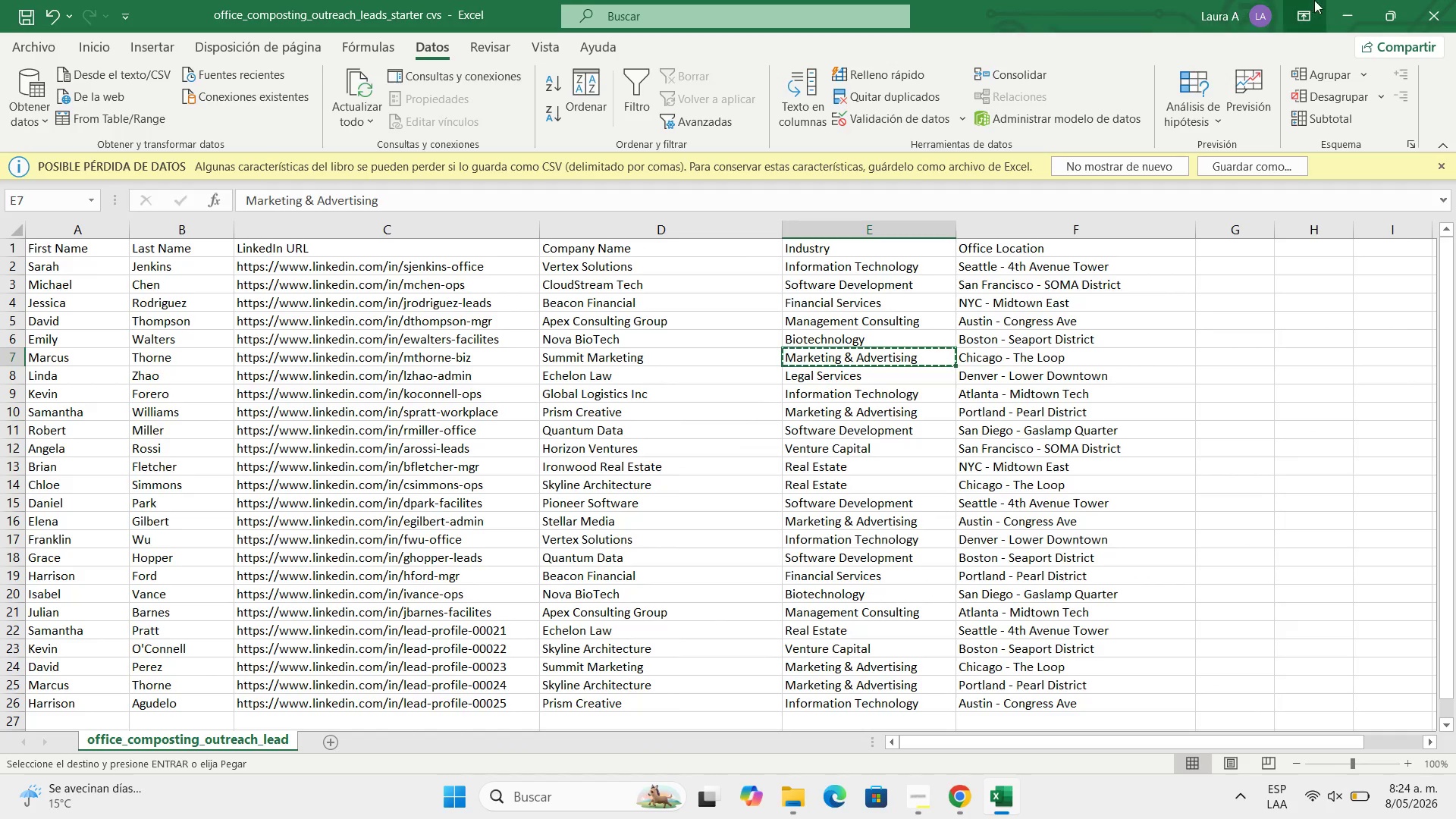 
left_click([1355, 2])